 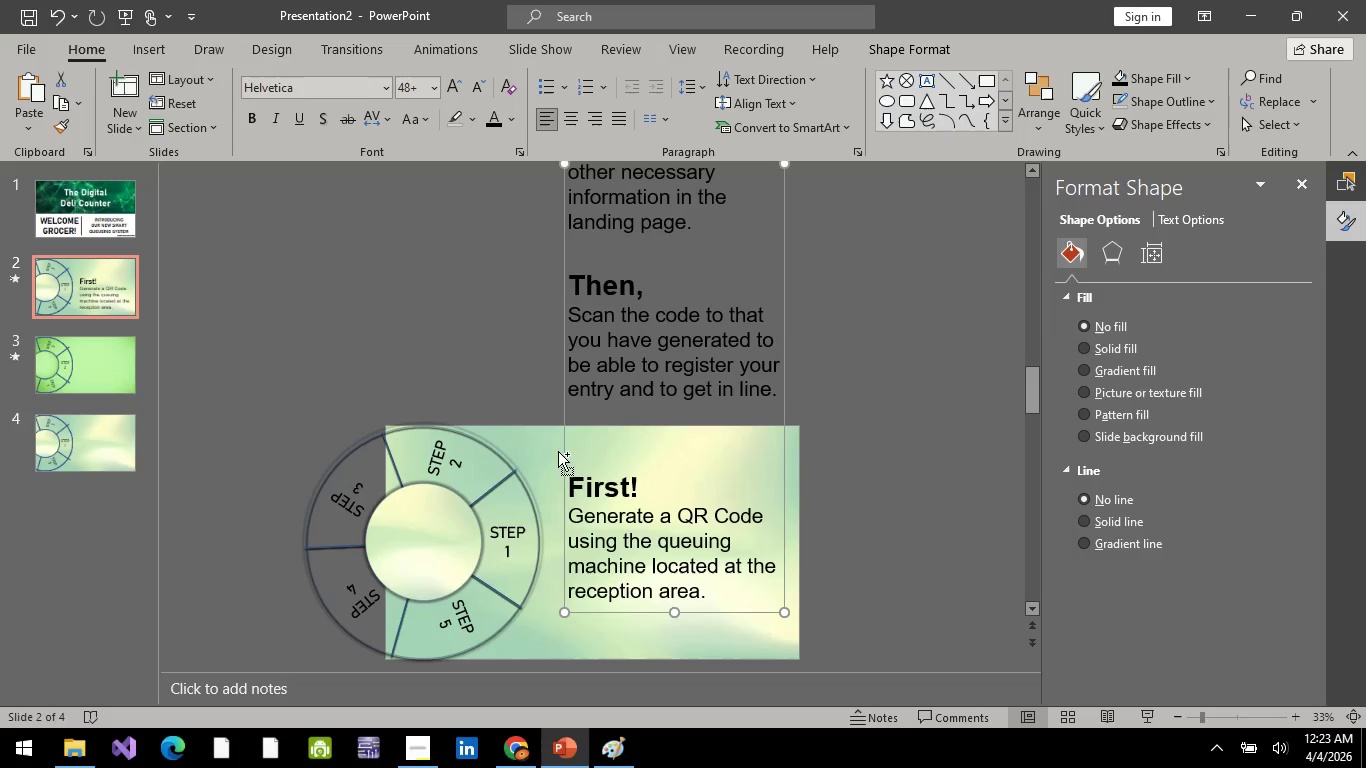 
key(Control+C)
 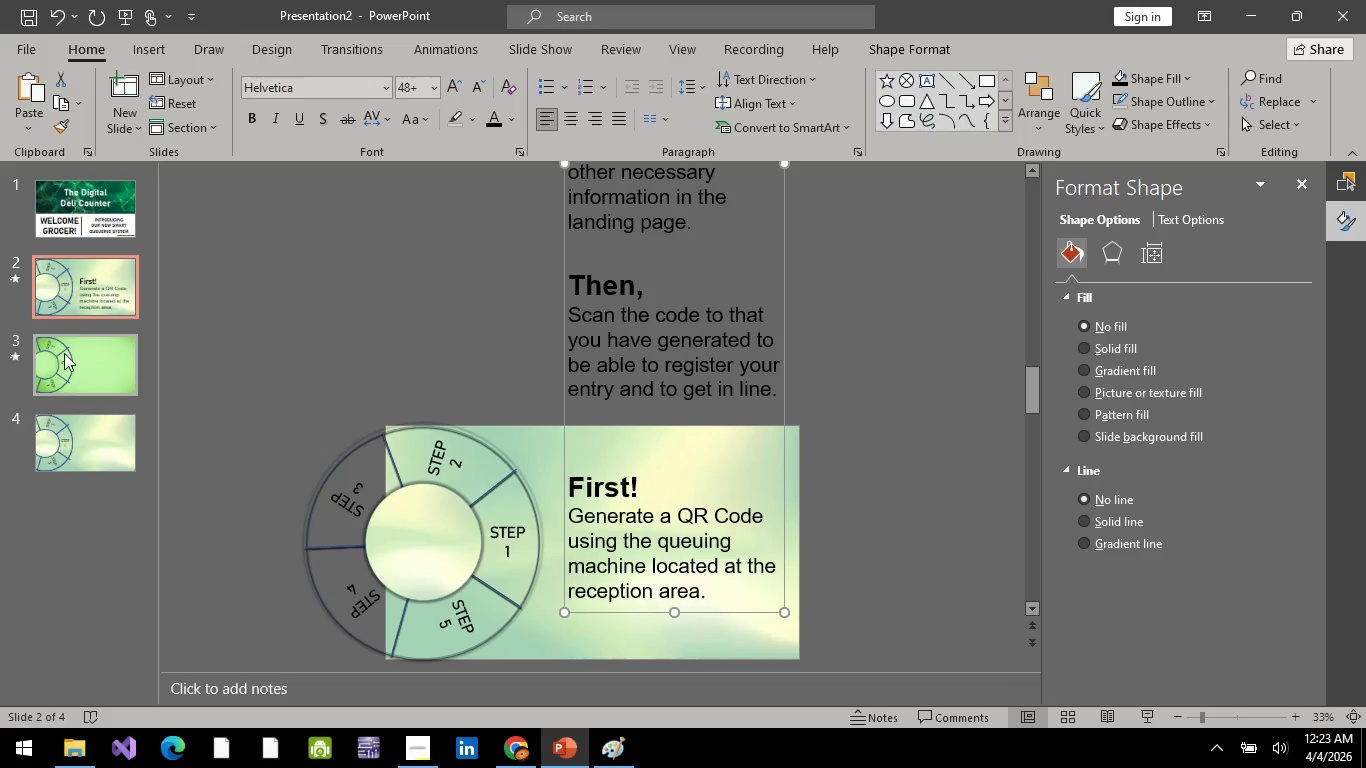 
left_click([78, 347])
 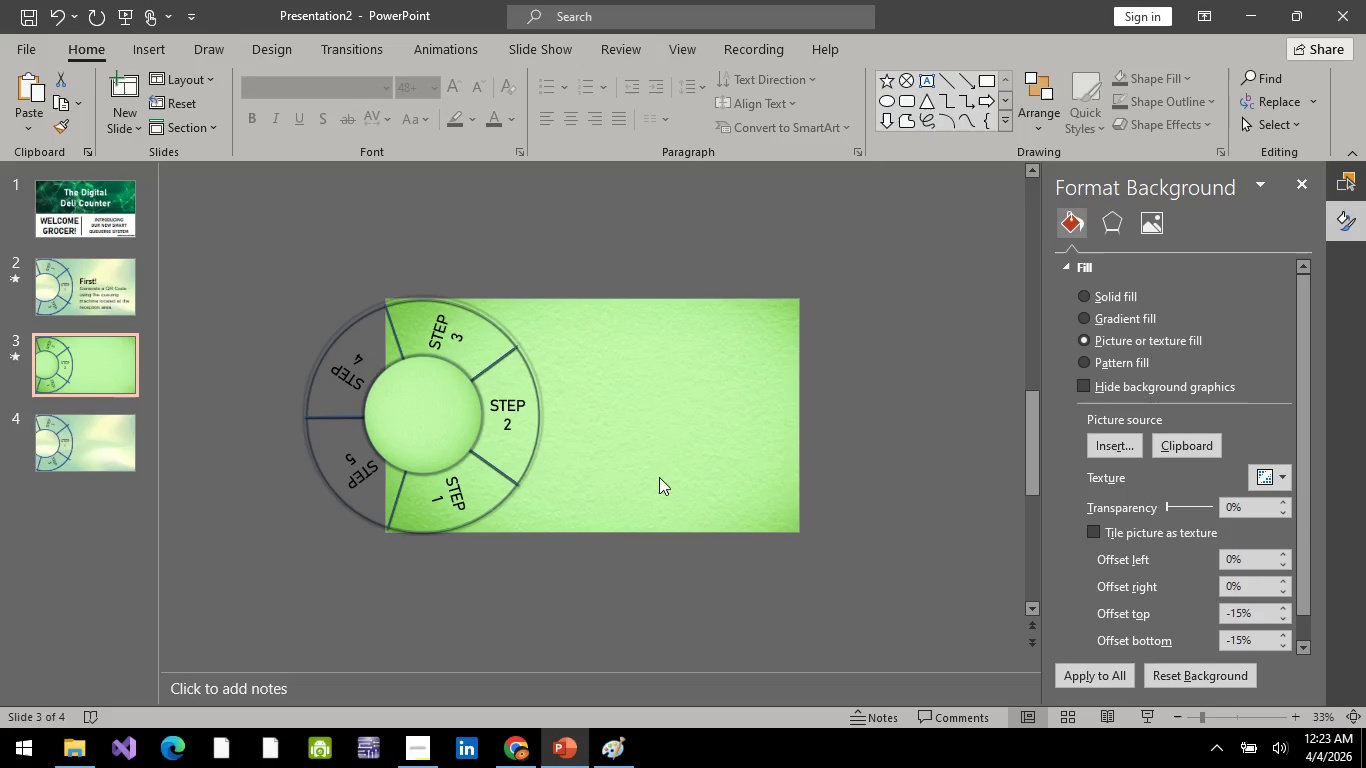 
key(Control+V)
 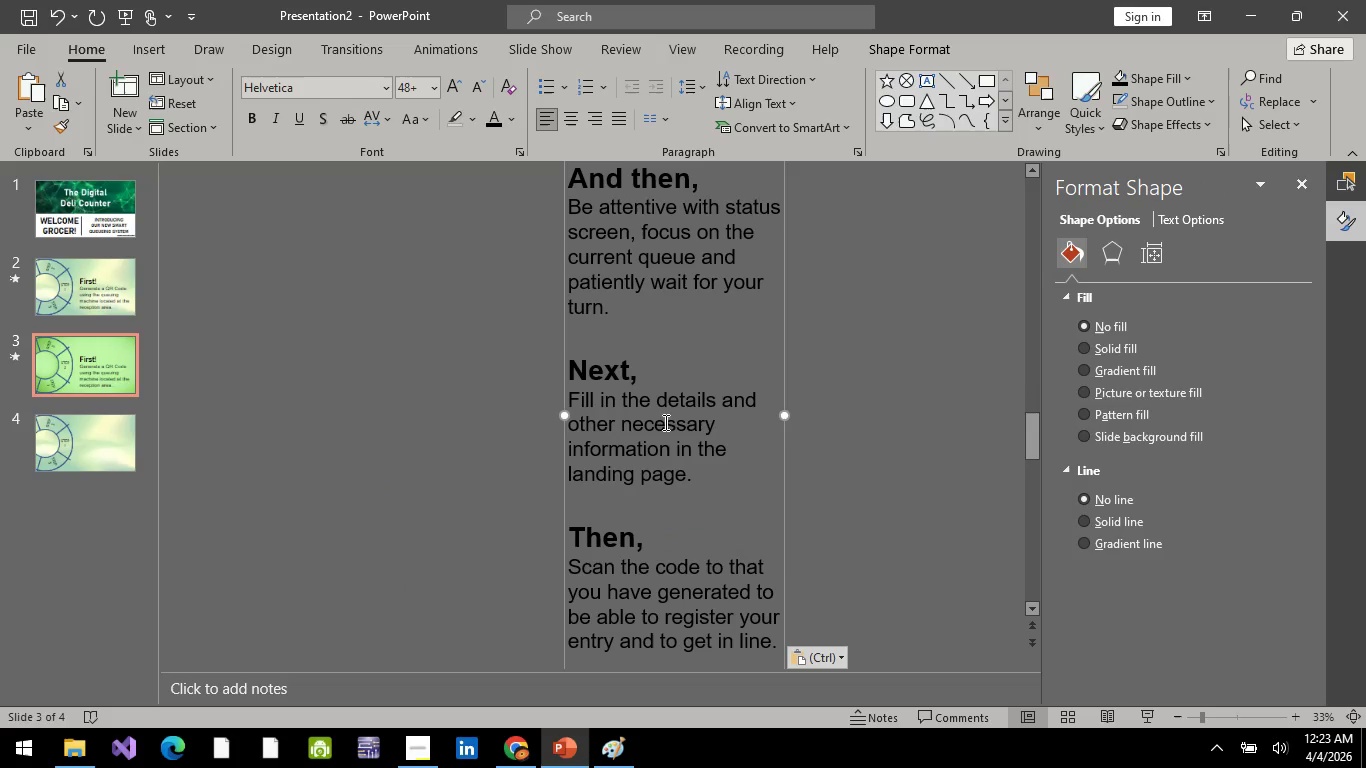 
left_click([101, 360])
 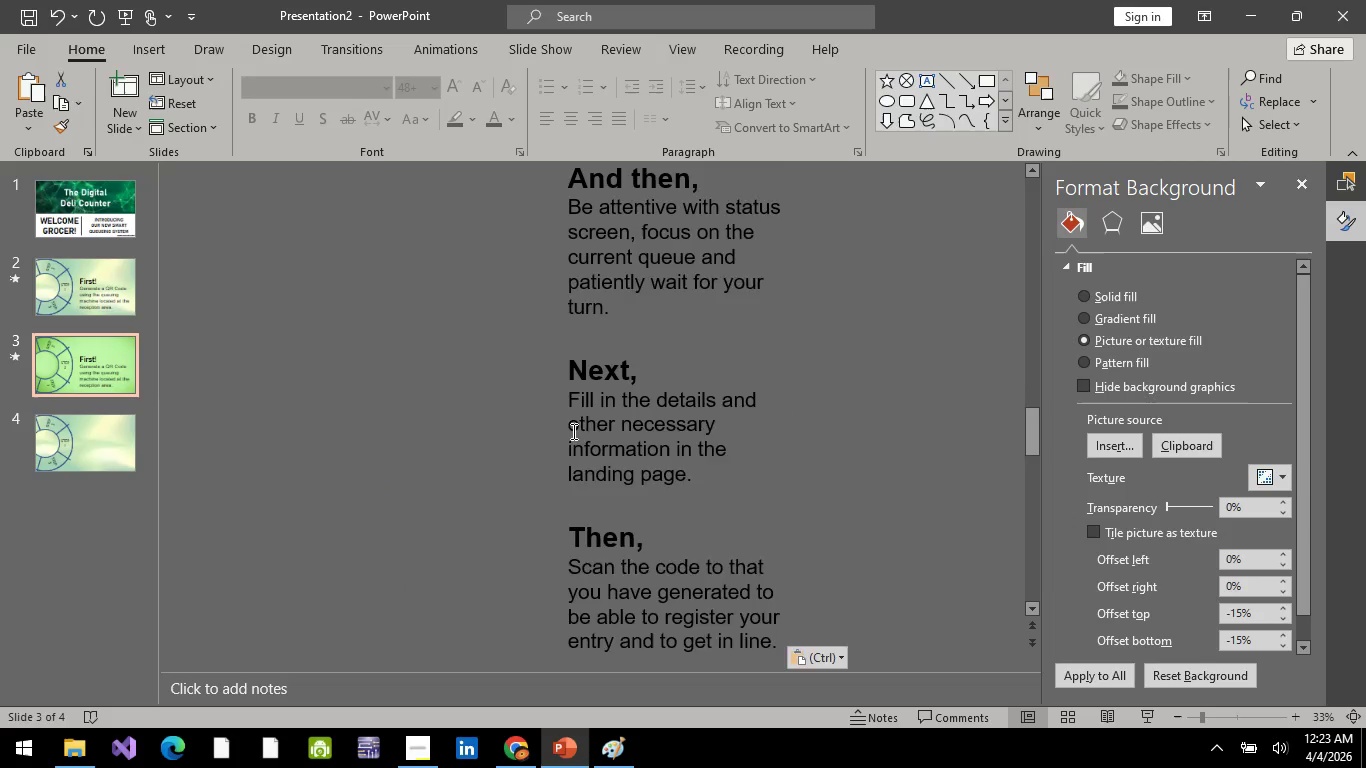 
scroll: coordinate [578, 432], scroll_direction: up, amount: 14.0
 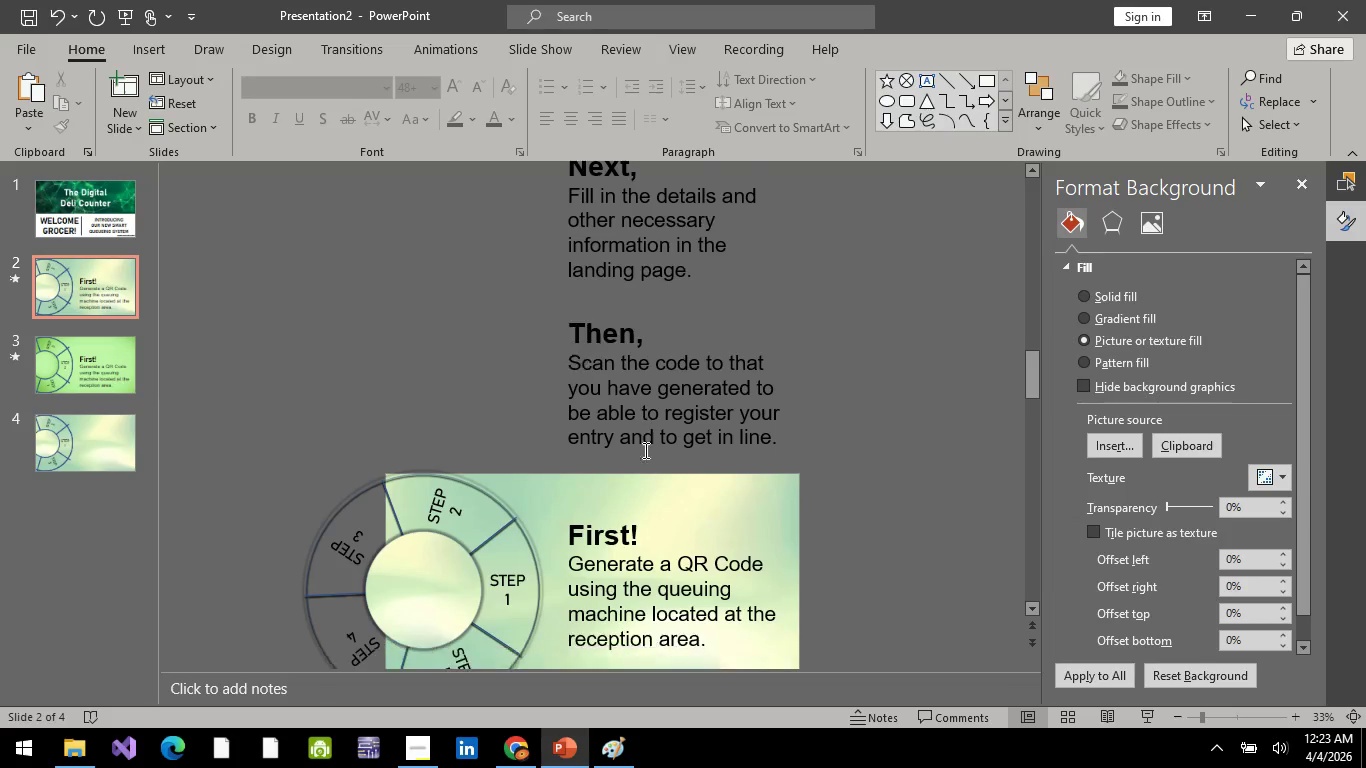 
scroll: coordinate [644, 450], scroll_direction: down, amount: 6.0
 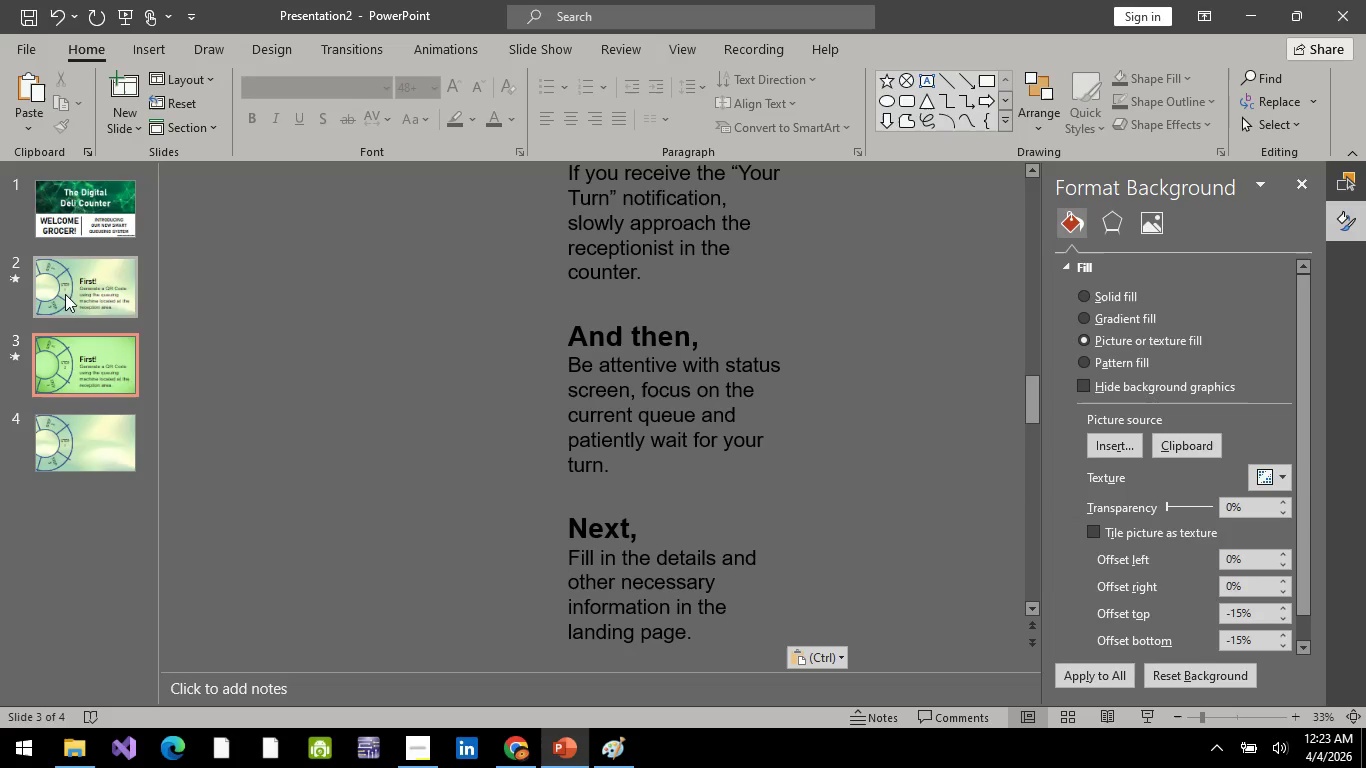 
left_click([66, 293])
 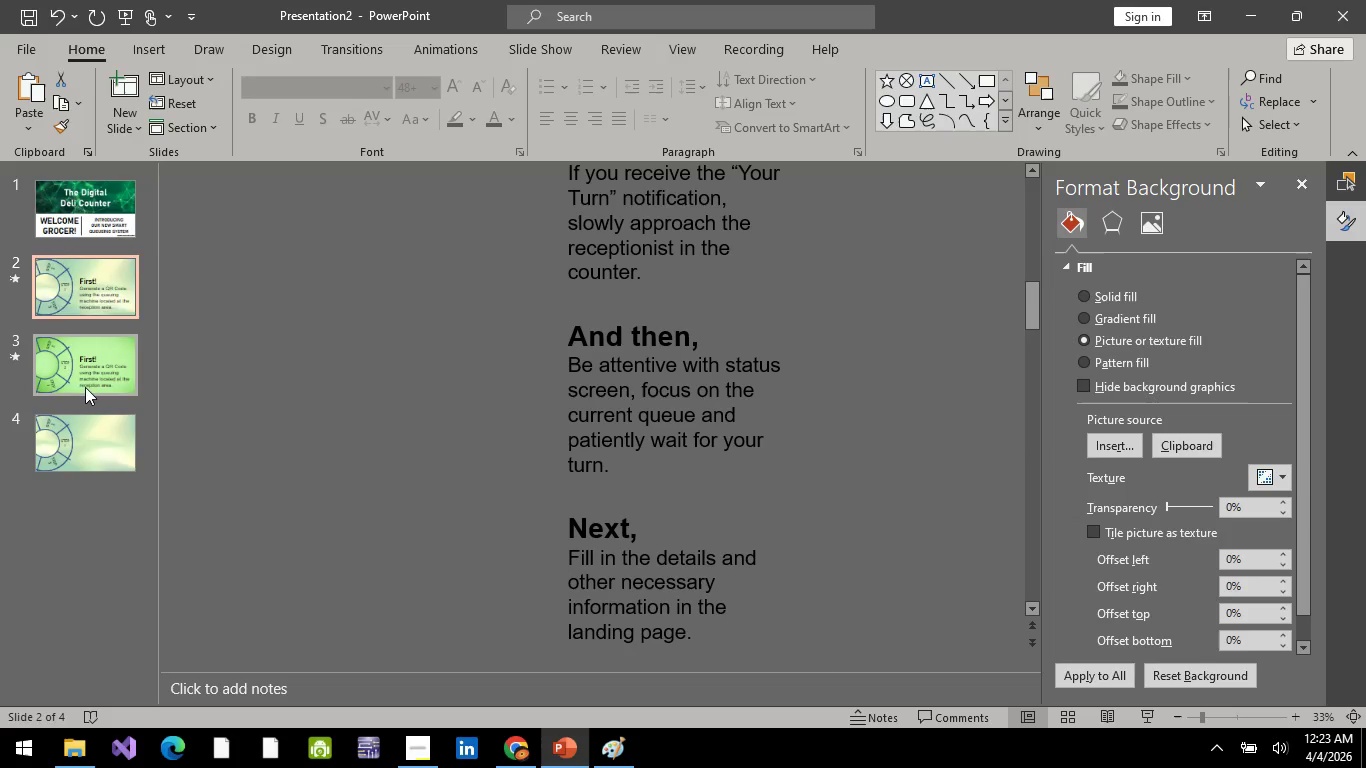 
left_click([85, 387])
 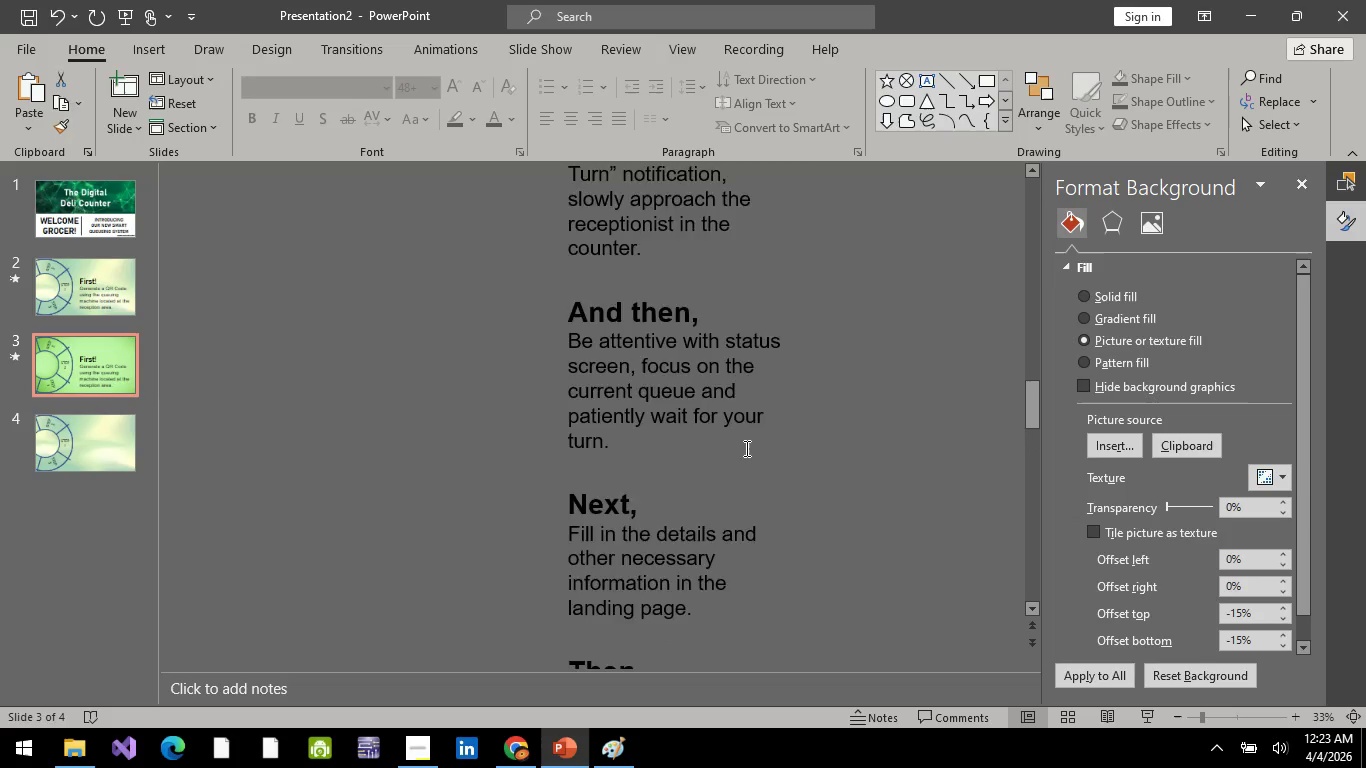 
scroll: coordinate [877, 497], scroll_direction: down, amount: 22.0
 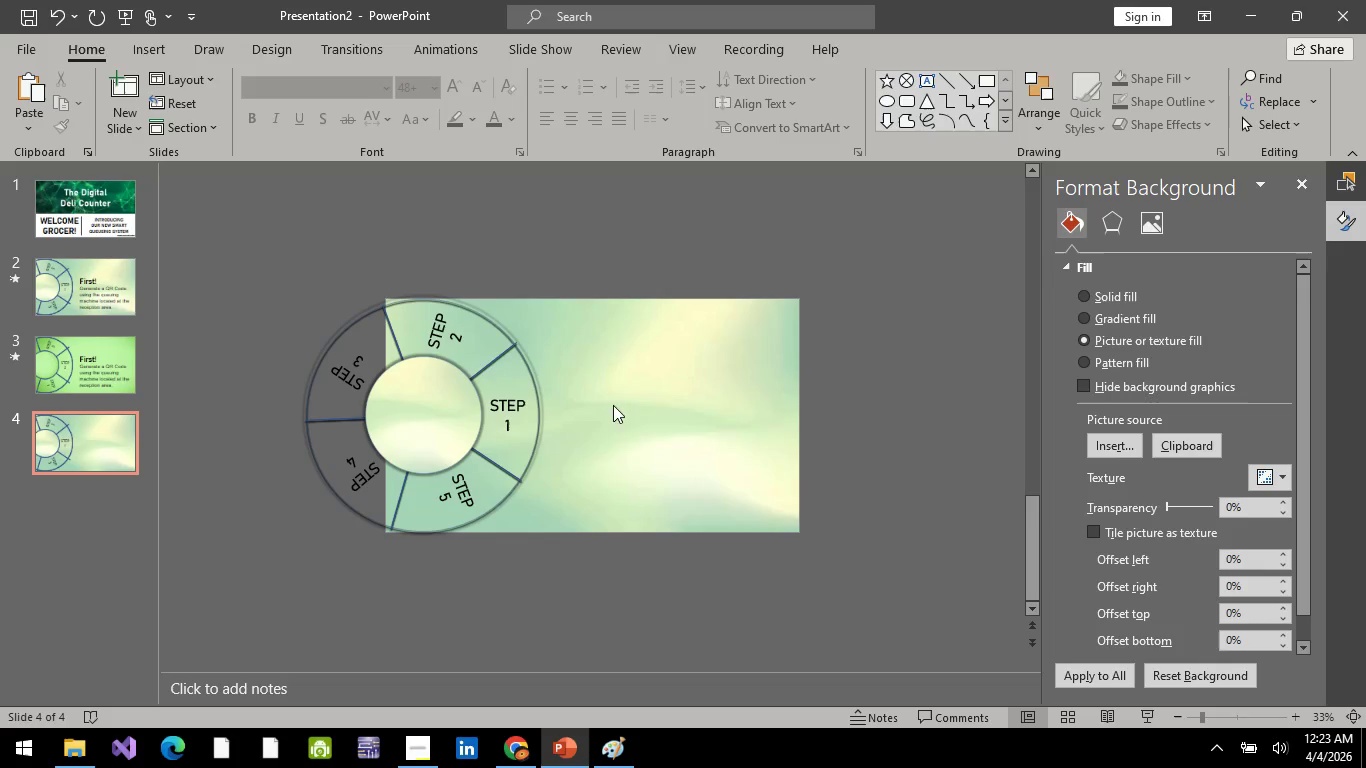 
left_click([73, 354])
 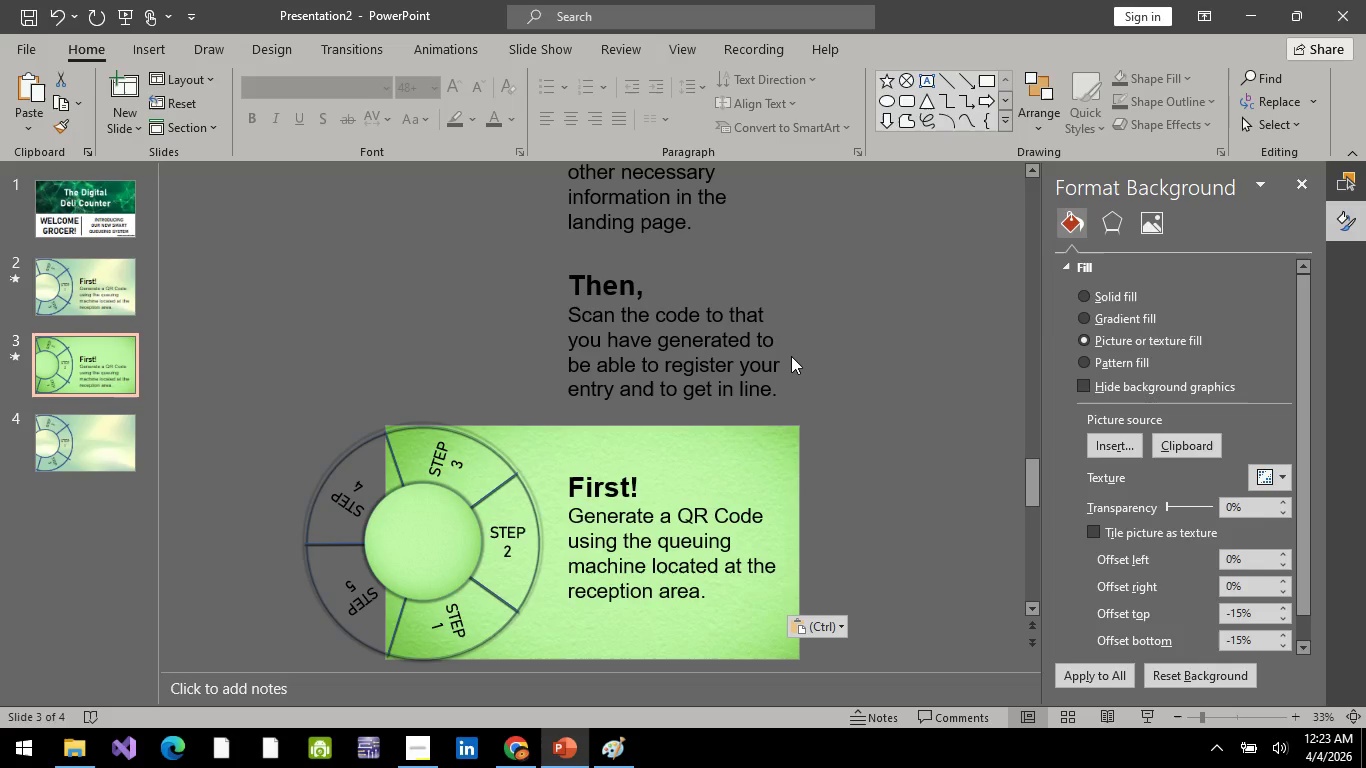 
scroll: coordinate [619, 387], scroll_direction: up, amount: 1.0
 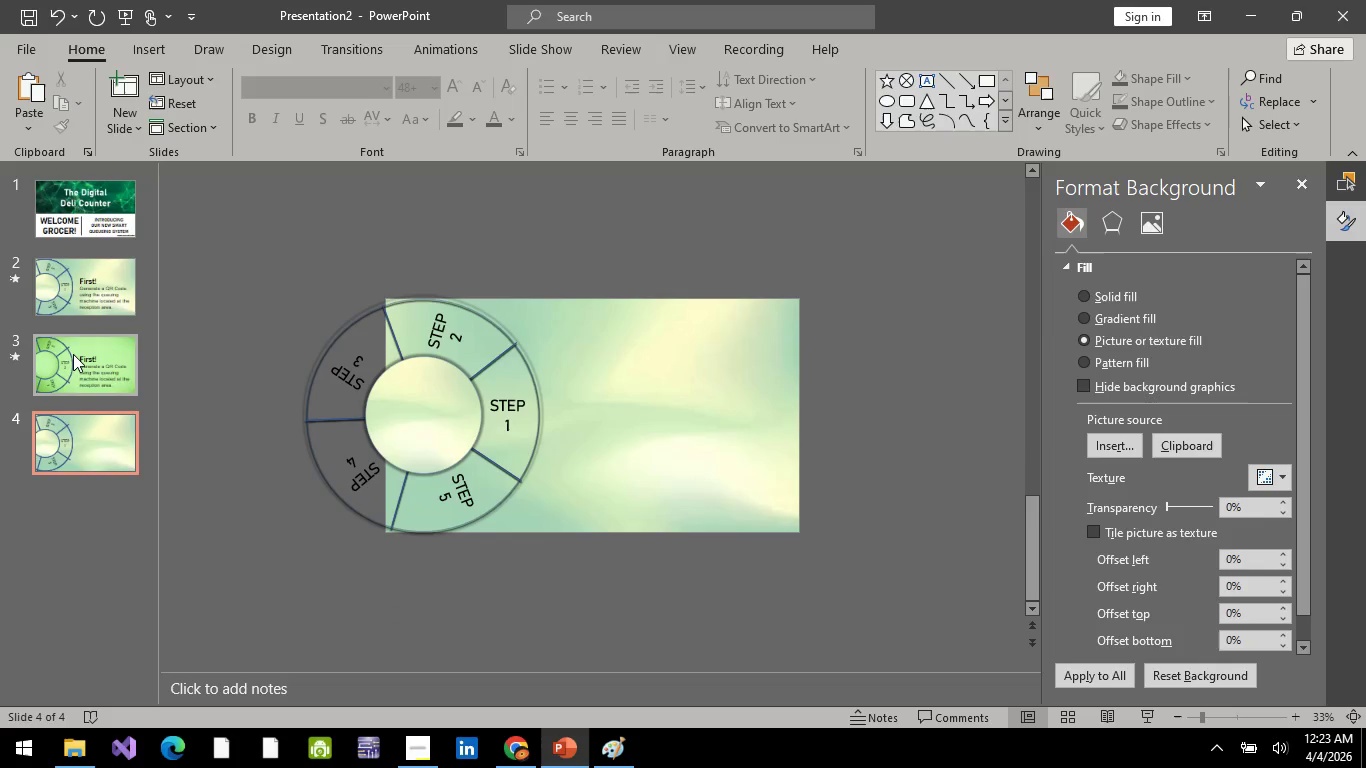 
left_click([791, 356])
 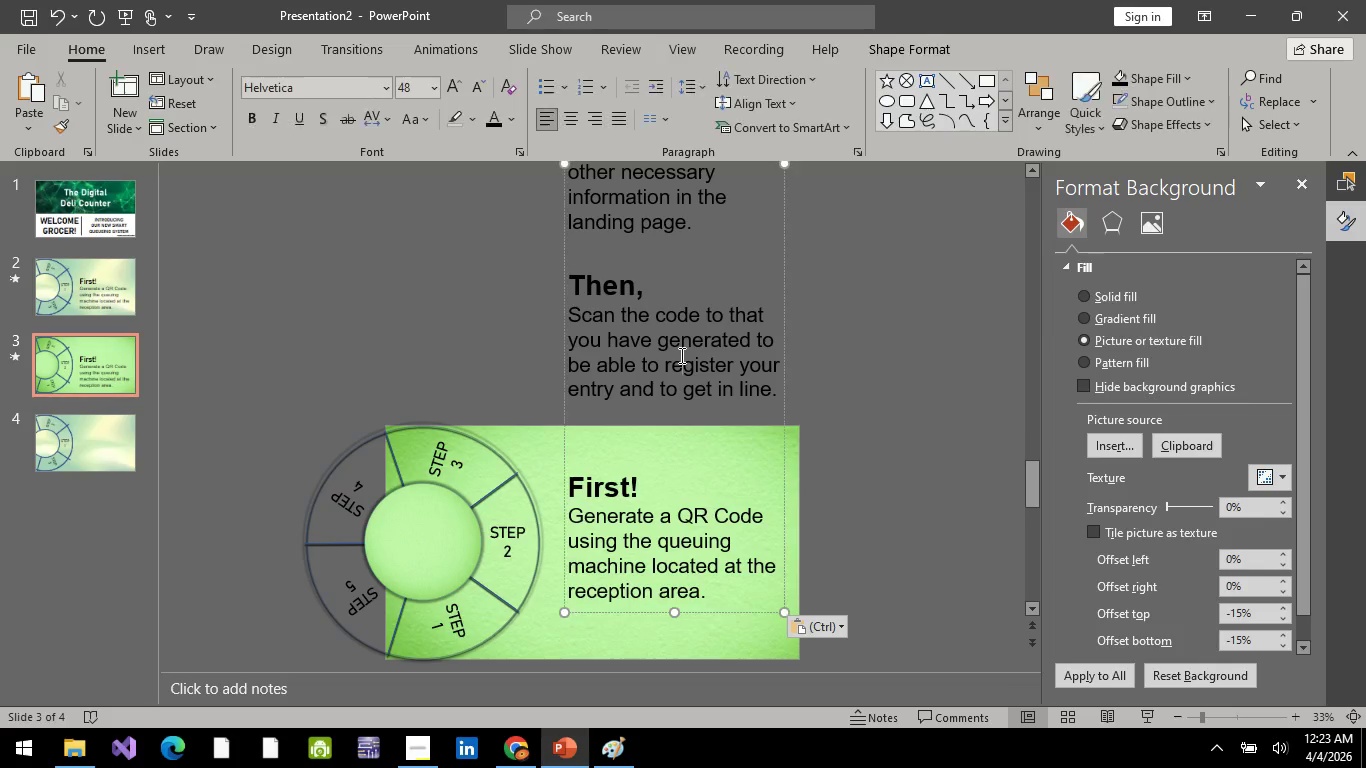 
left_click([680, 355])
 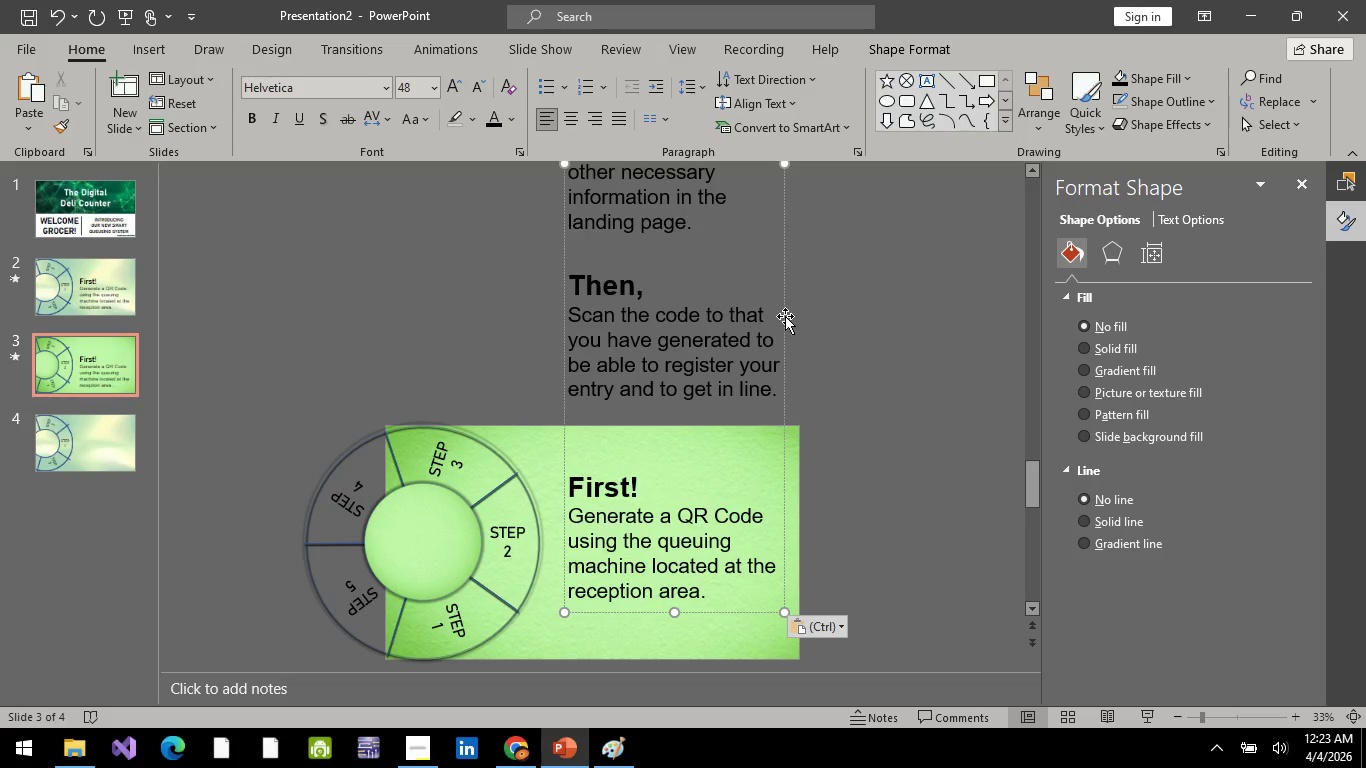 
left_click_drag(start_coordinate=[784, 308], to_coordinate=[784, 510])
 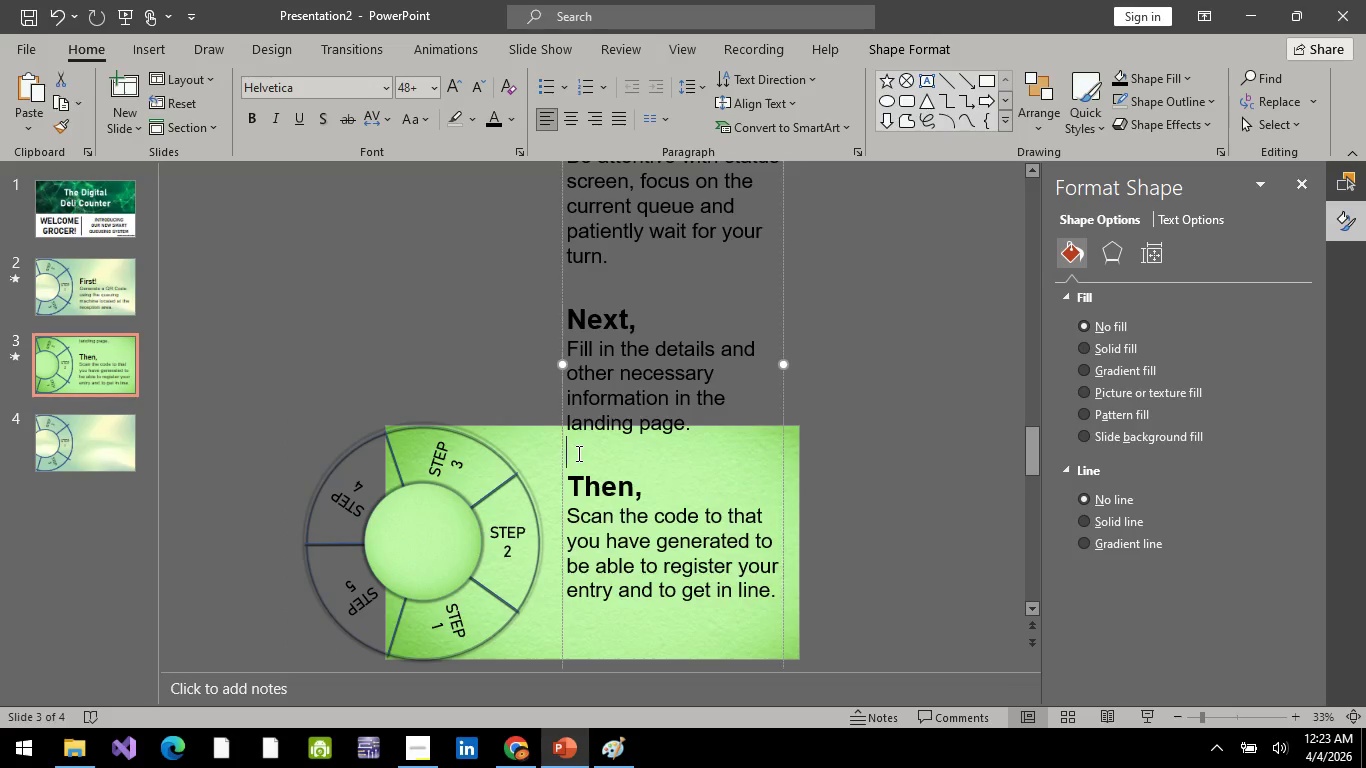 
left_click([577, 453])
 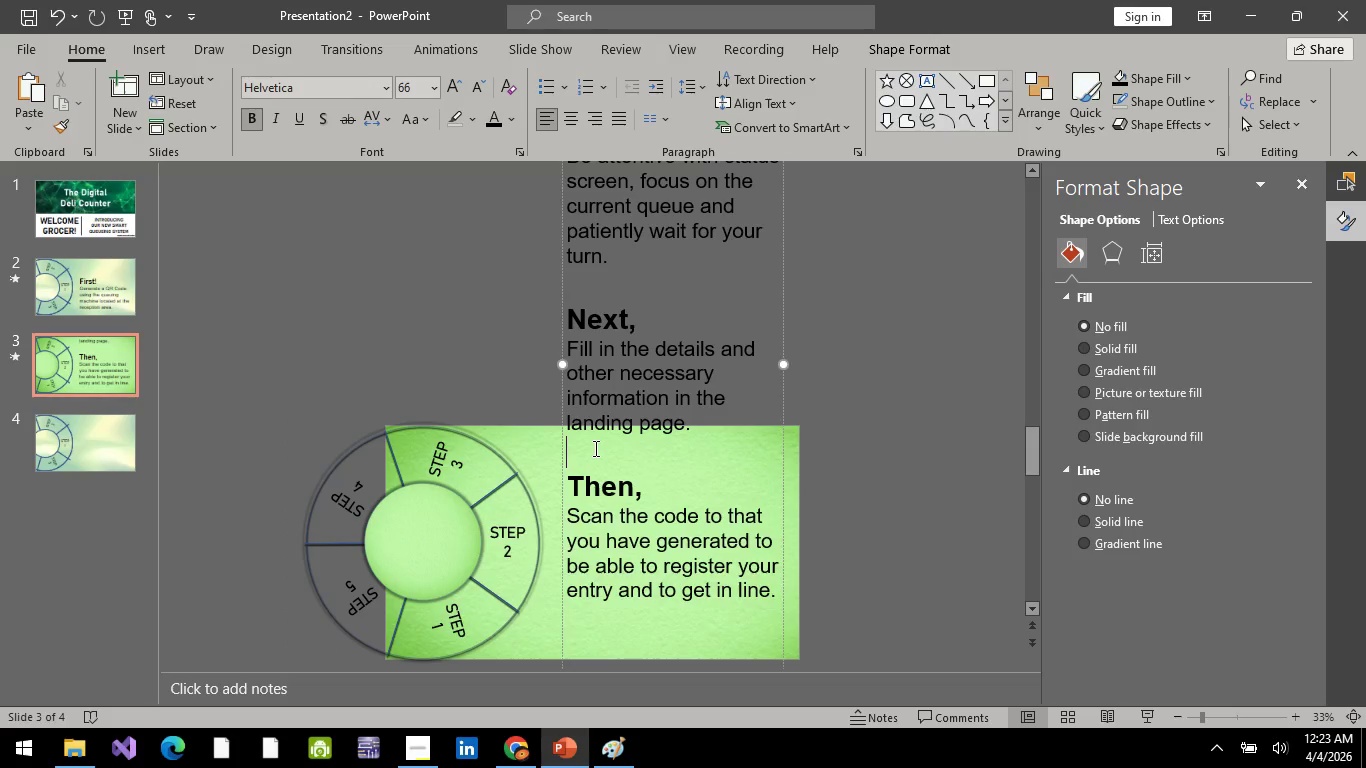 
key(Enter)
 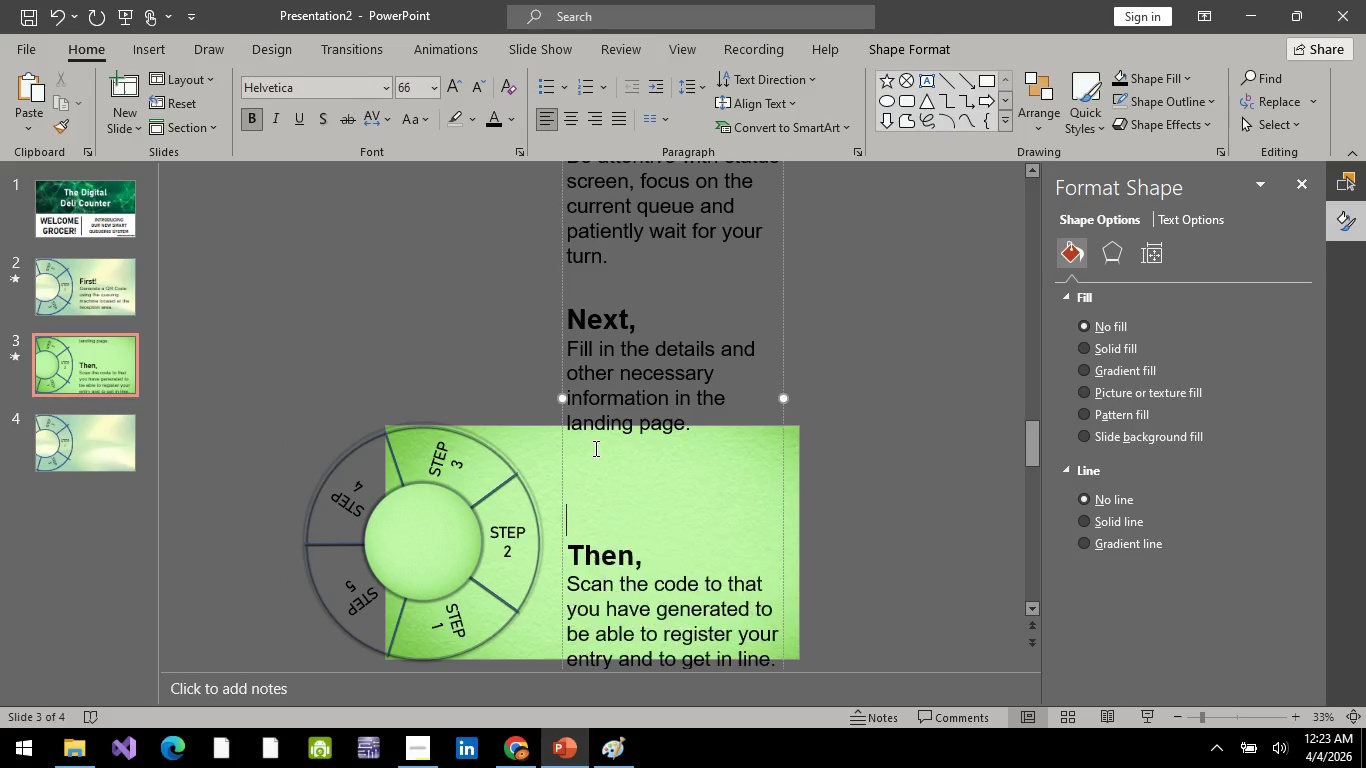 
key(Enter)
 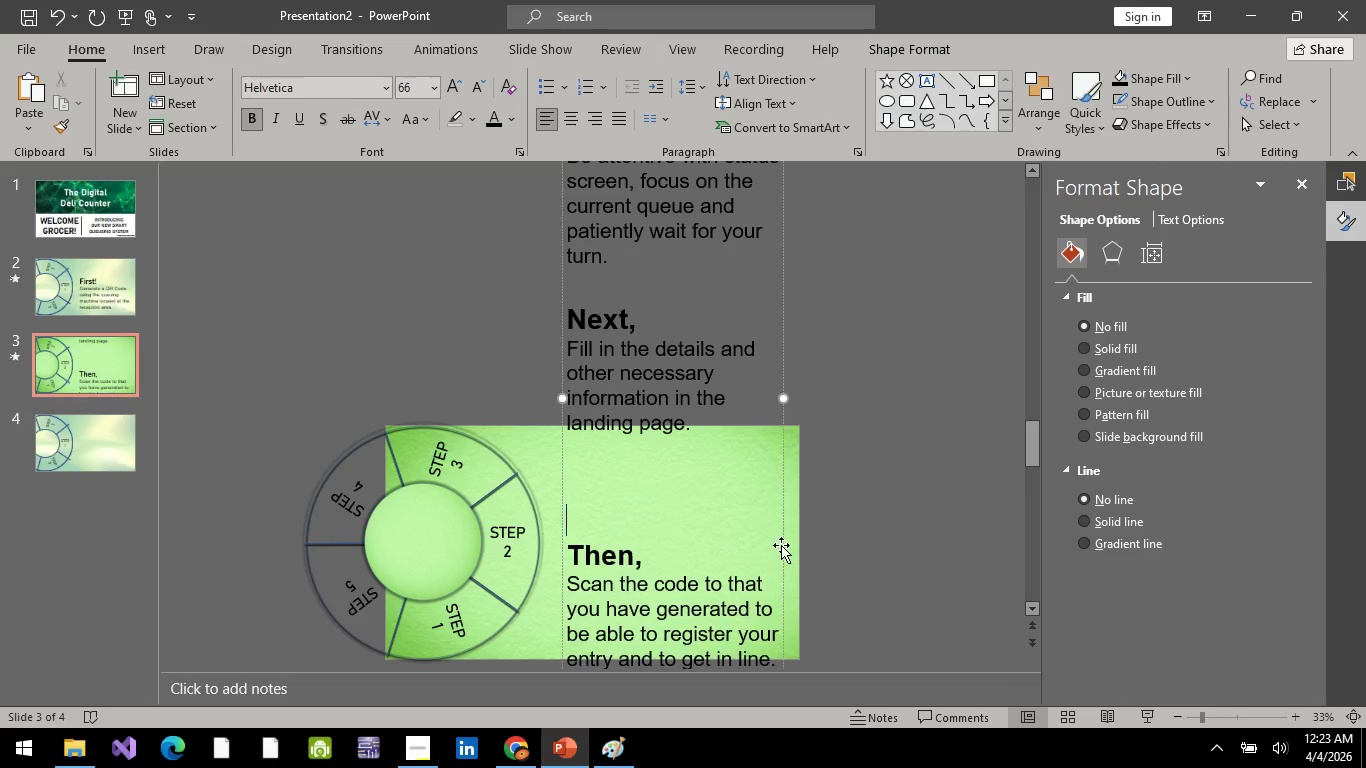 
left_click_drag(start_coordinate=[781, 545], to_coordinate=[781, 479])
 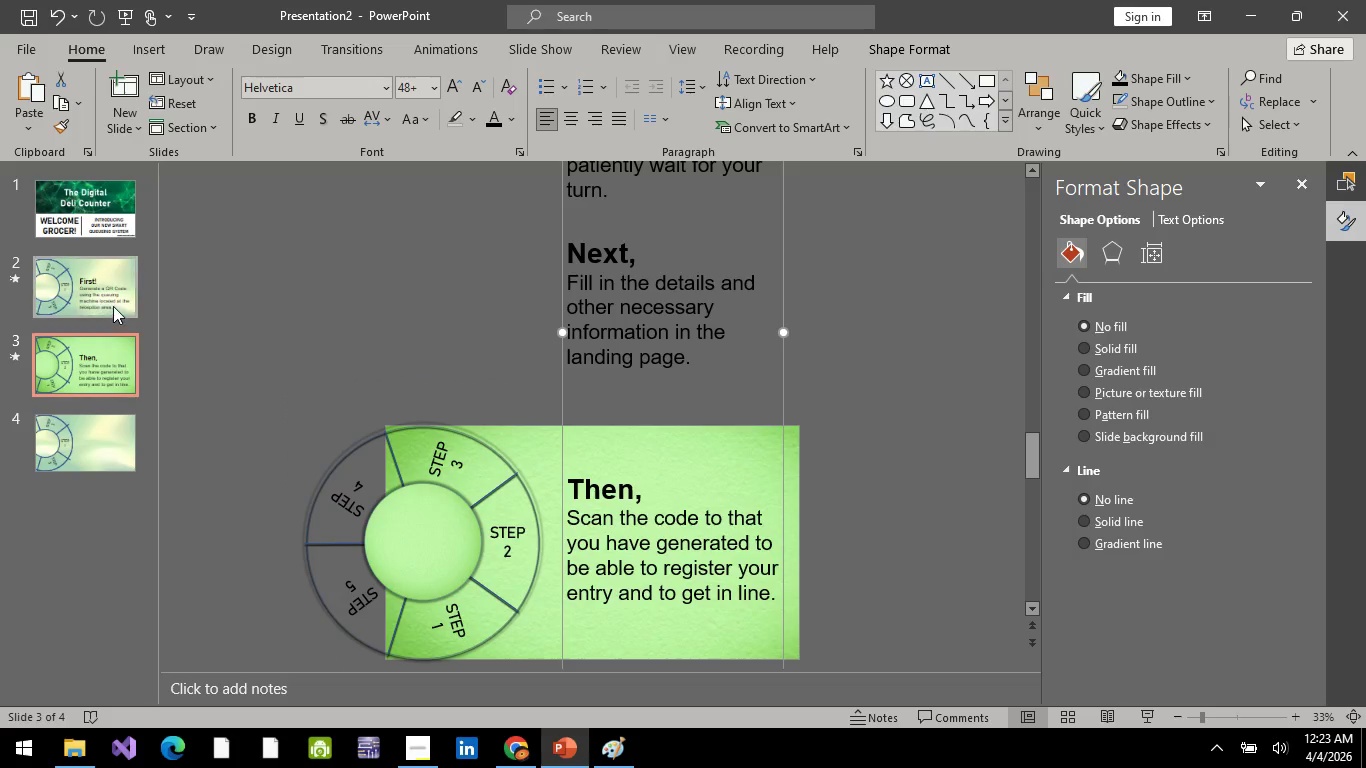 
left_click([113, 306])
 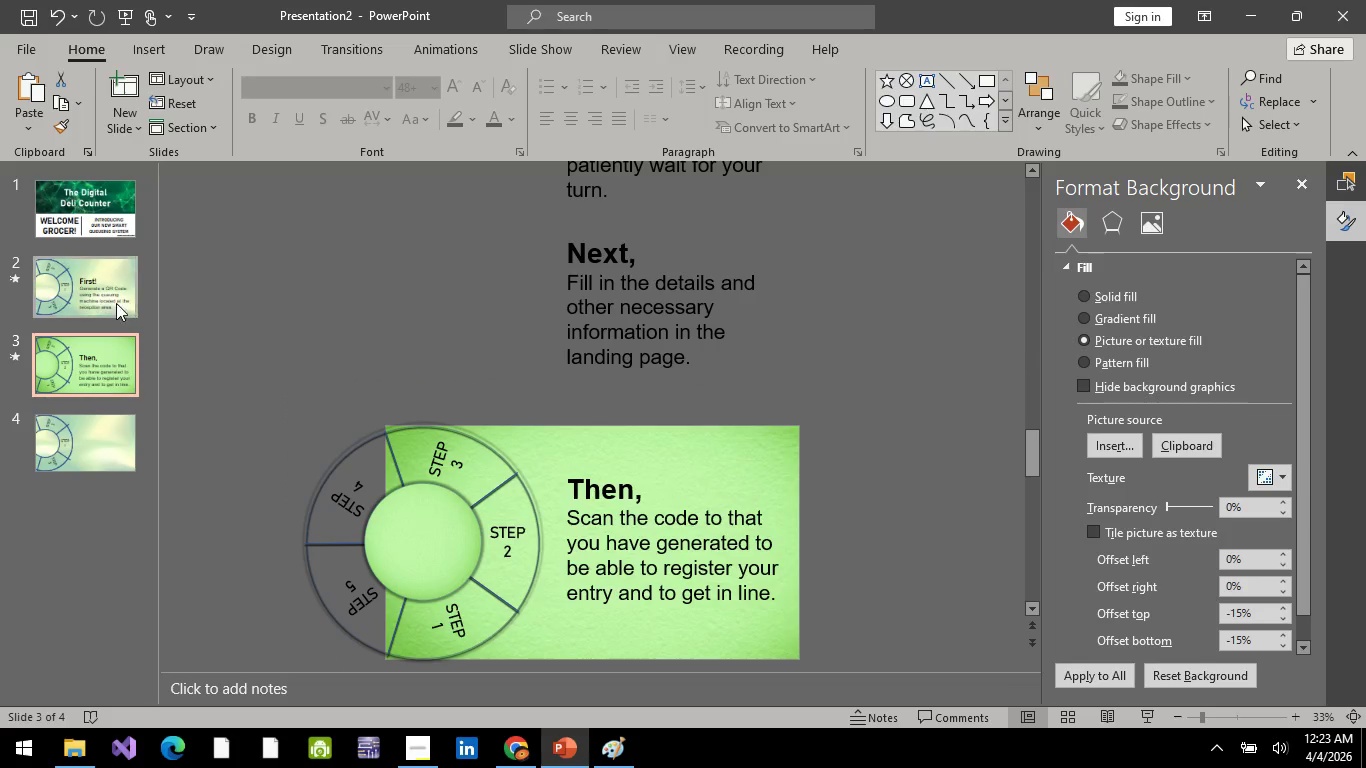 
left_click([117, 298])
 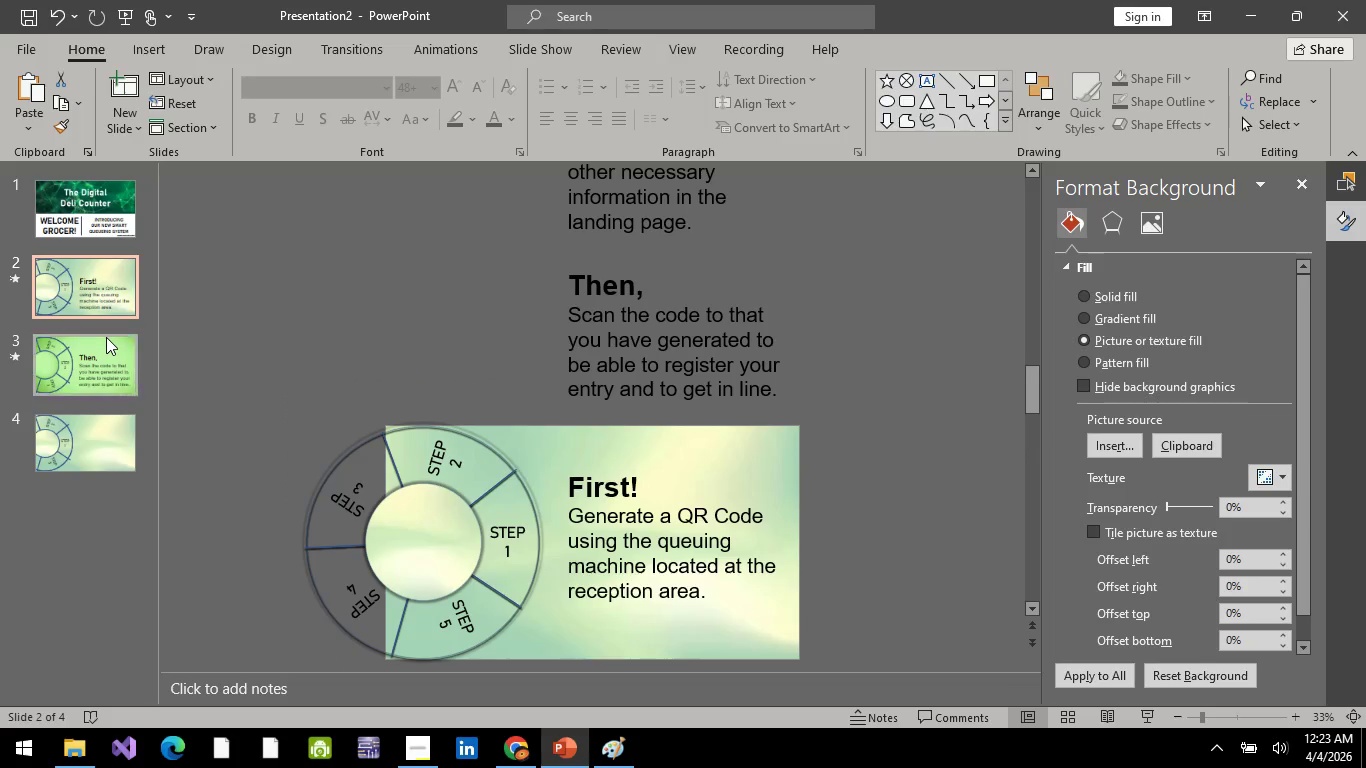 
left_click([106, 337])
 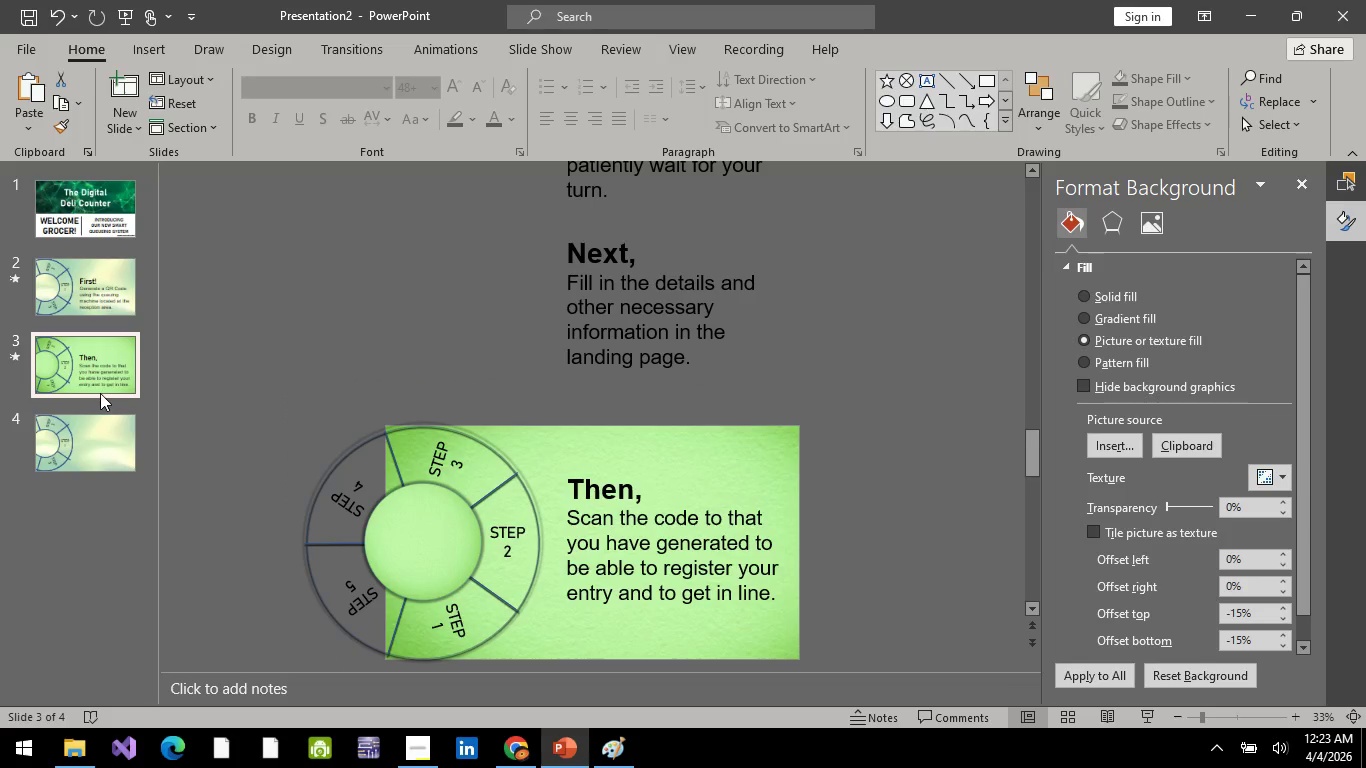 
mouse_move([105, 403])
 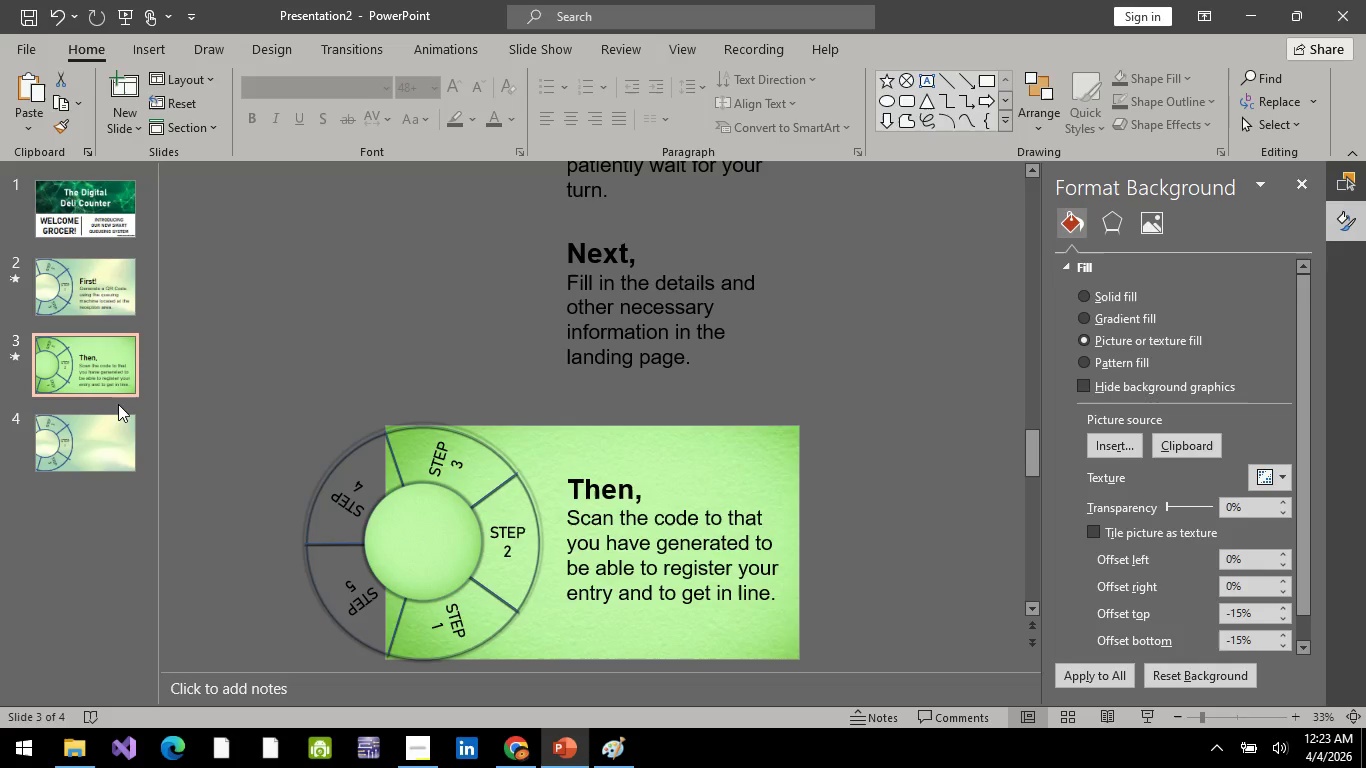 
left_click([105, 438])
 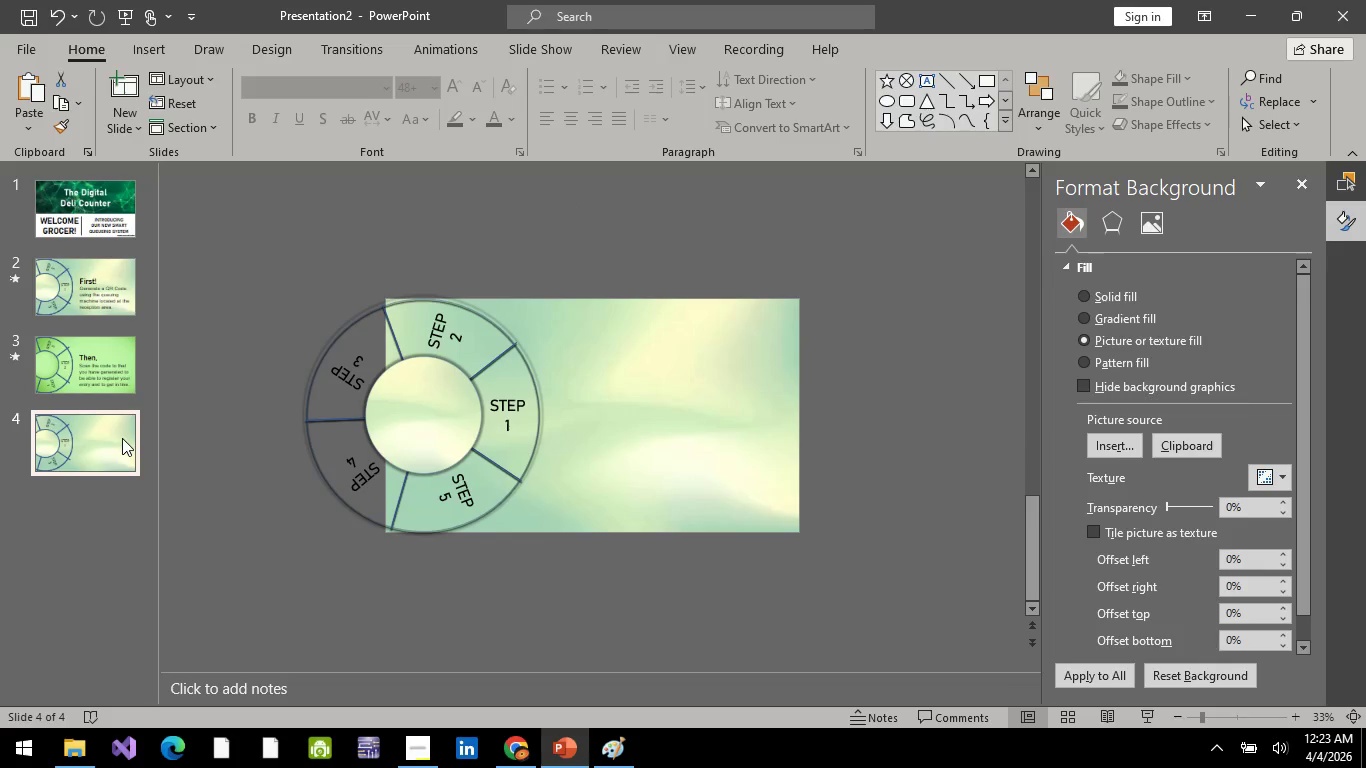 
key(Delete)
 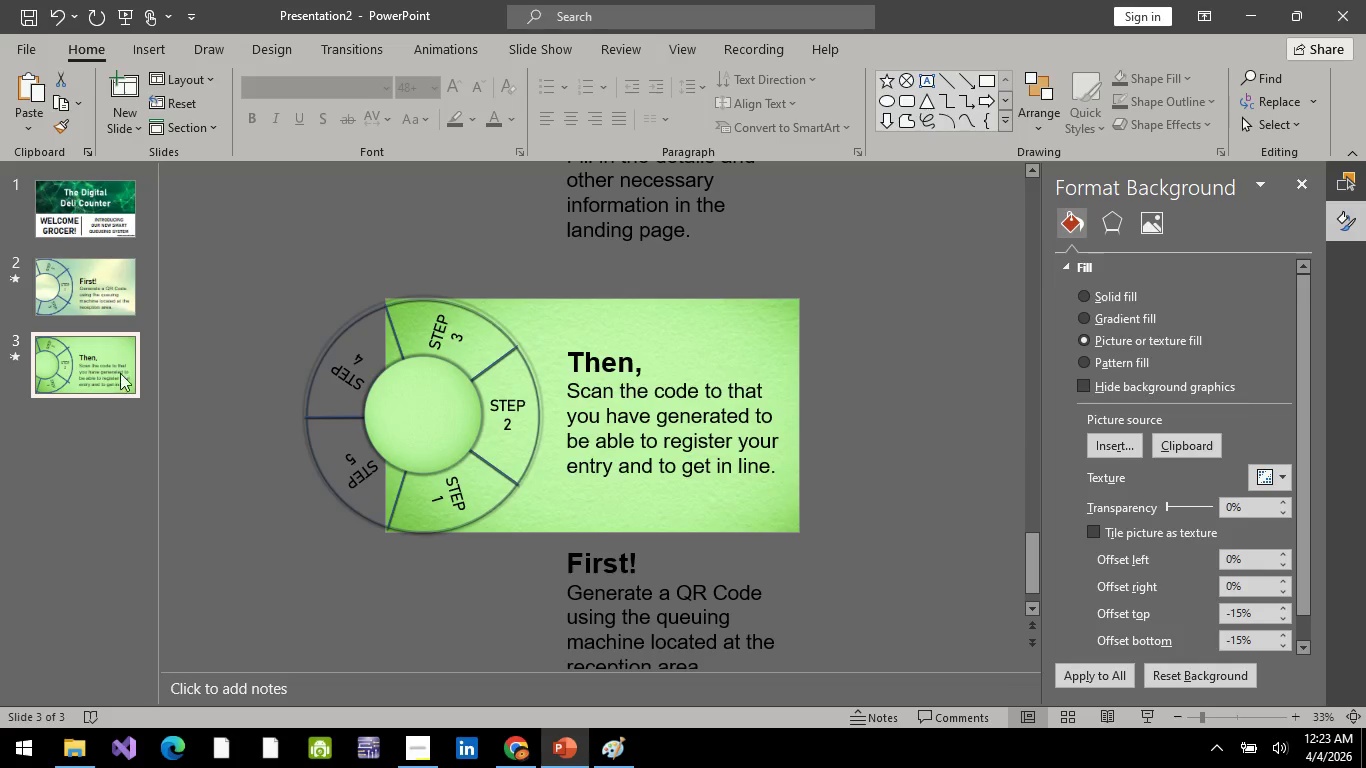 
right_click([122, 368])
 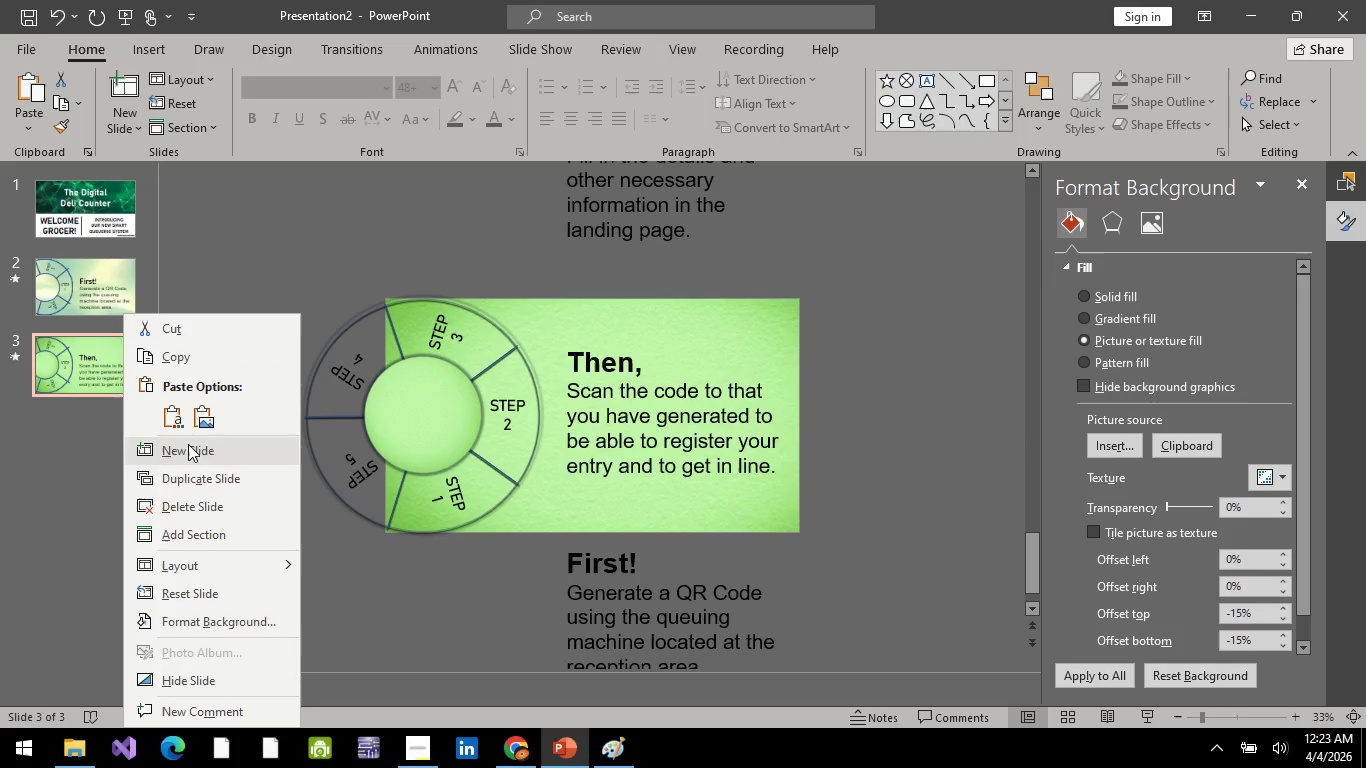 
left_click([194, 469])
 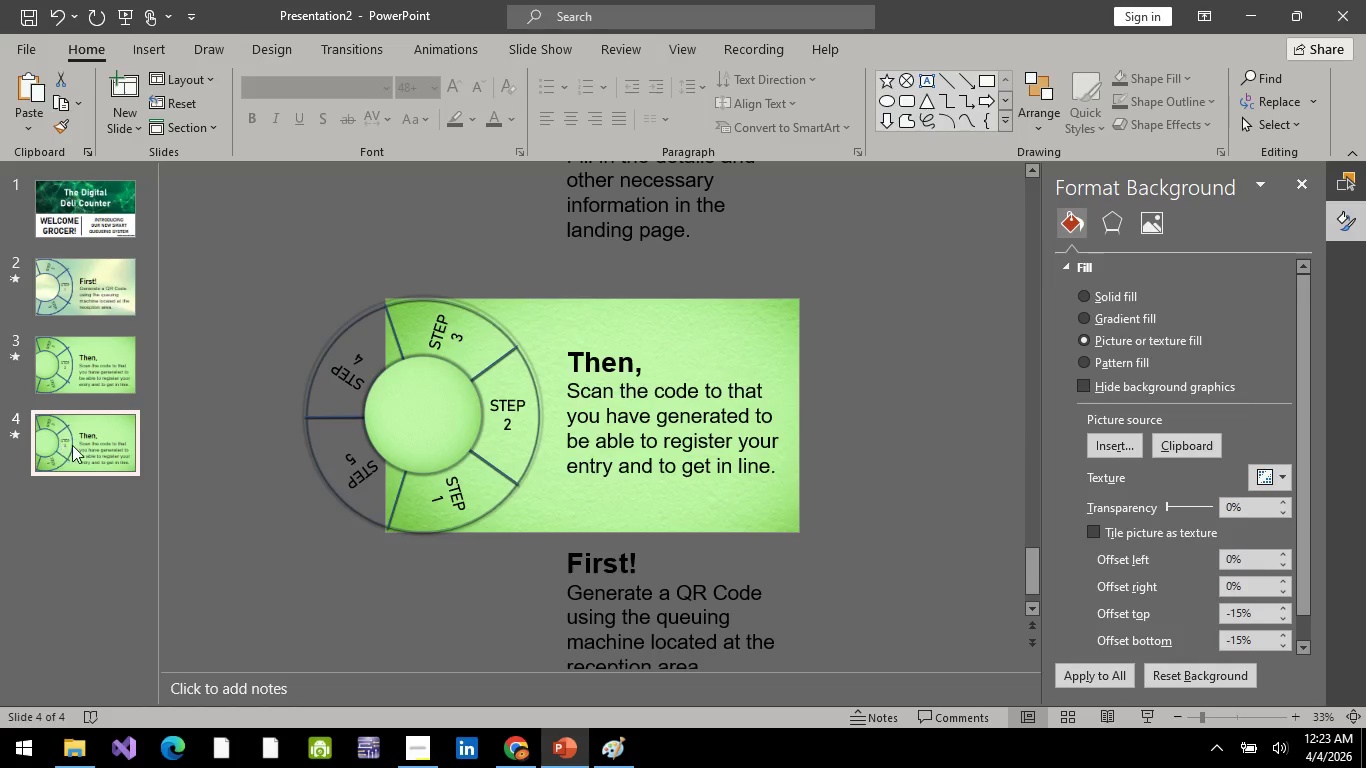 
left_click([77, 446])
 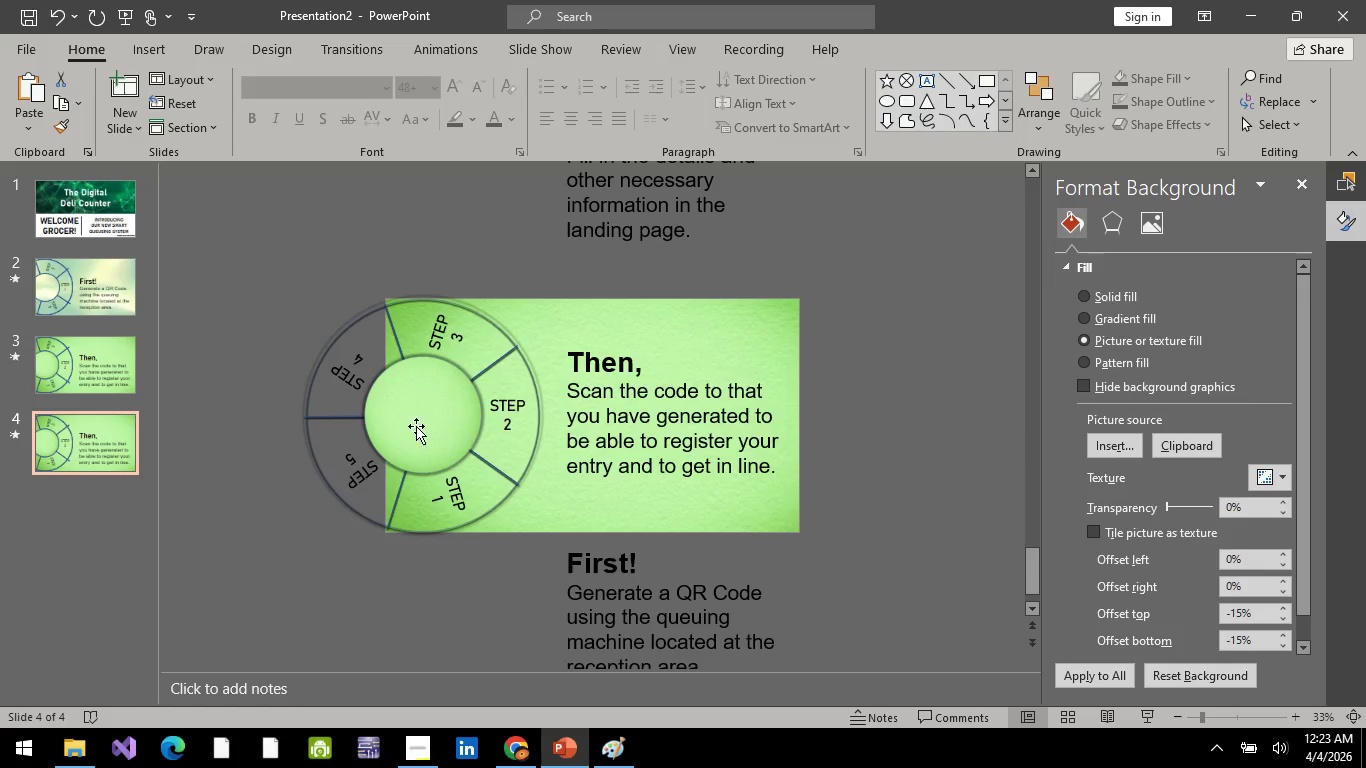 
left_click([416, 426])
 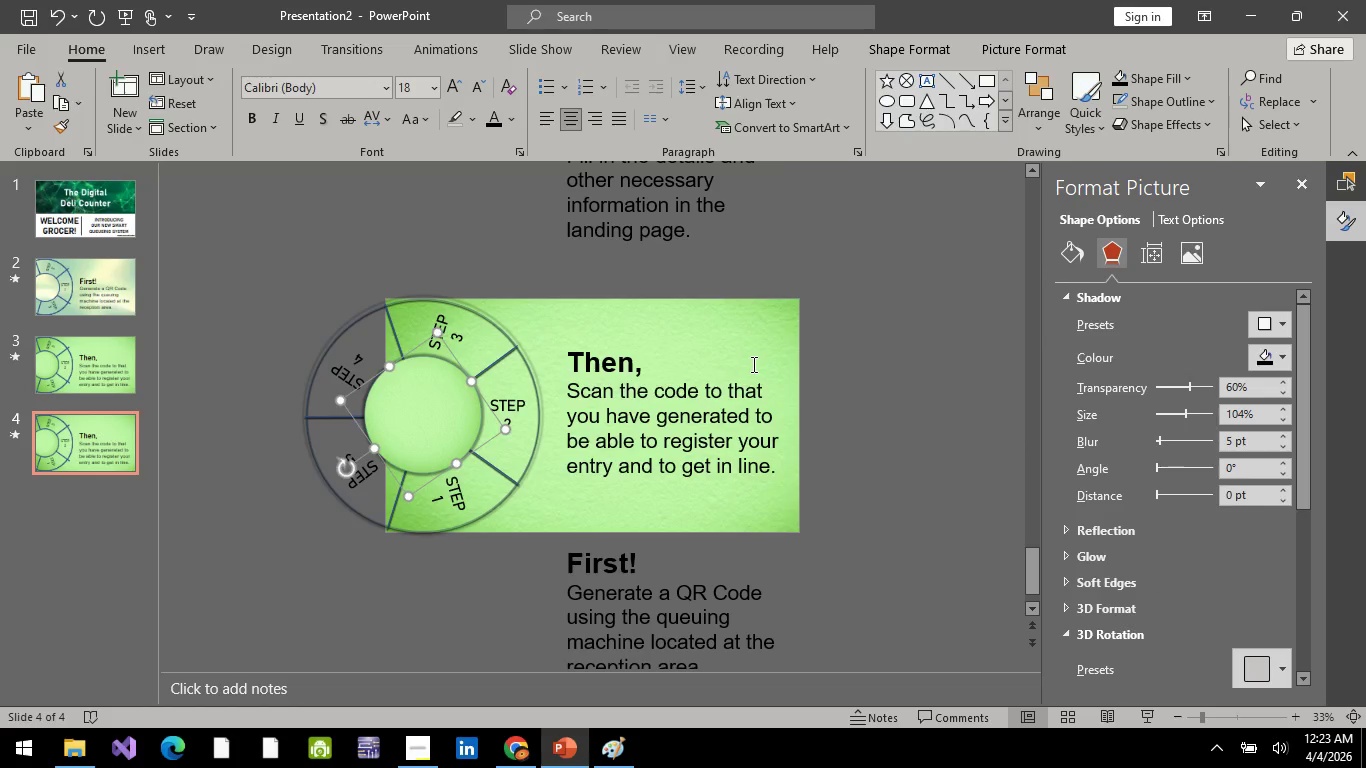 
left_click([752, 364])
 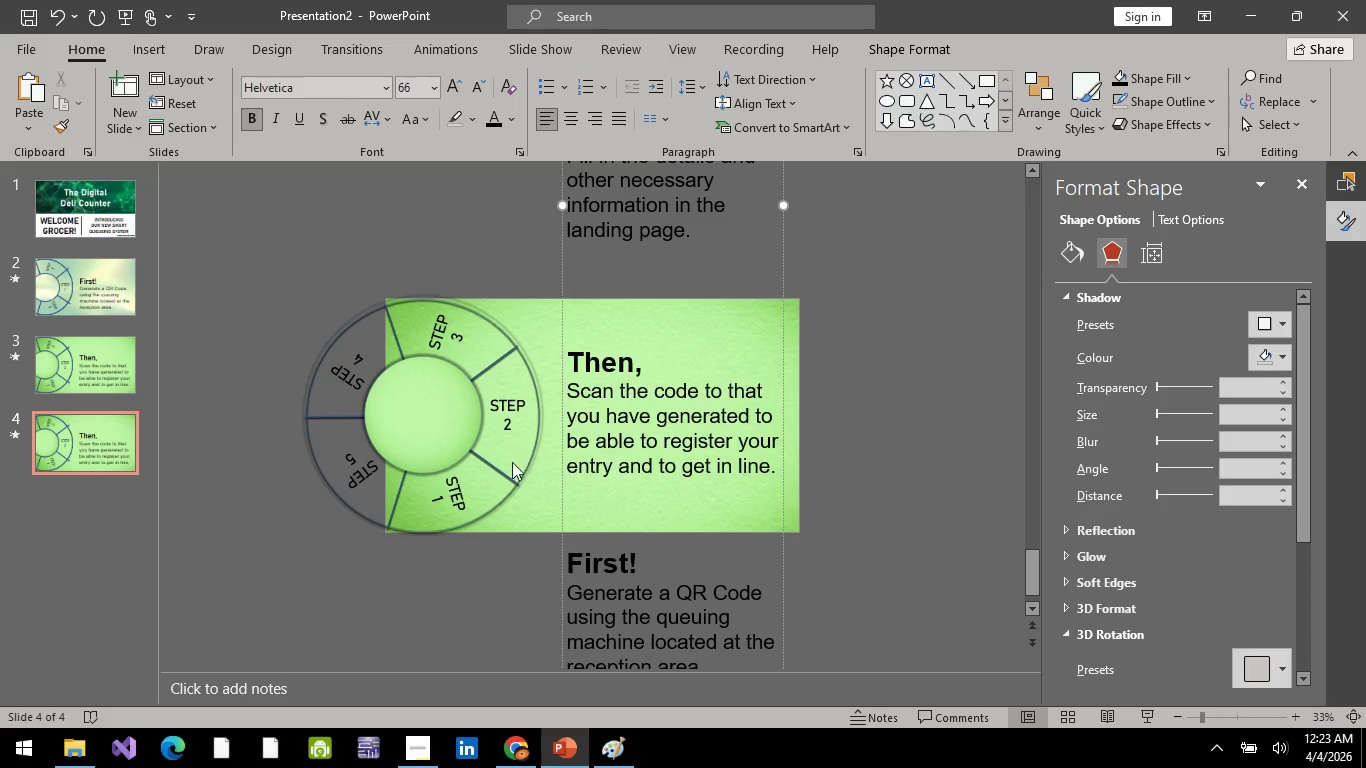 
left_click([534, 497])
 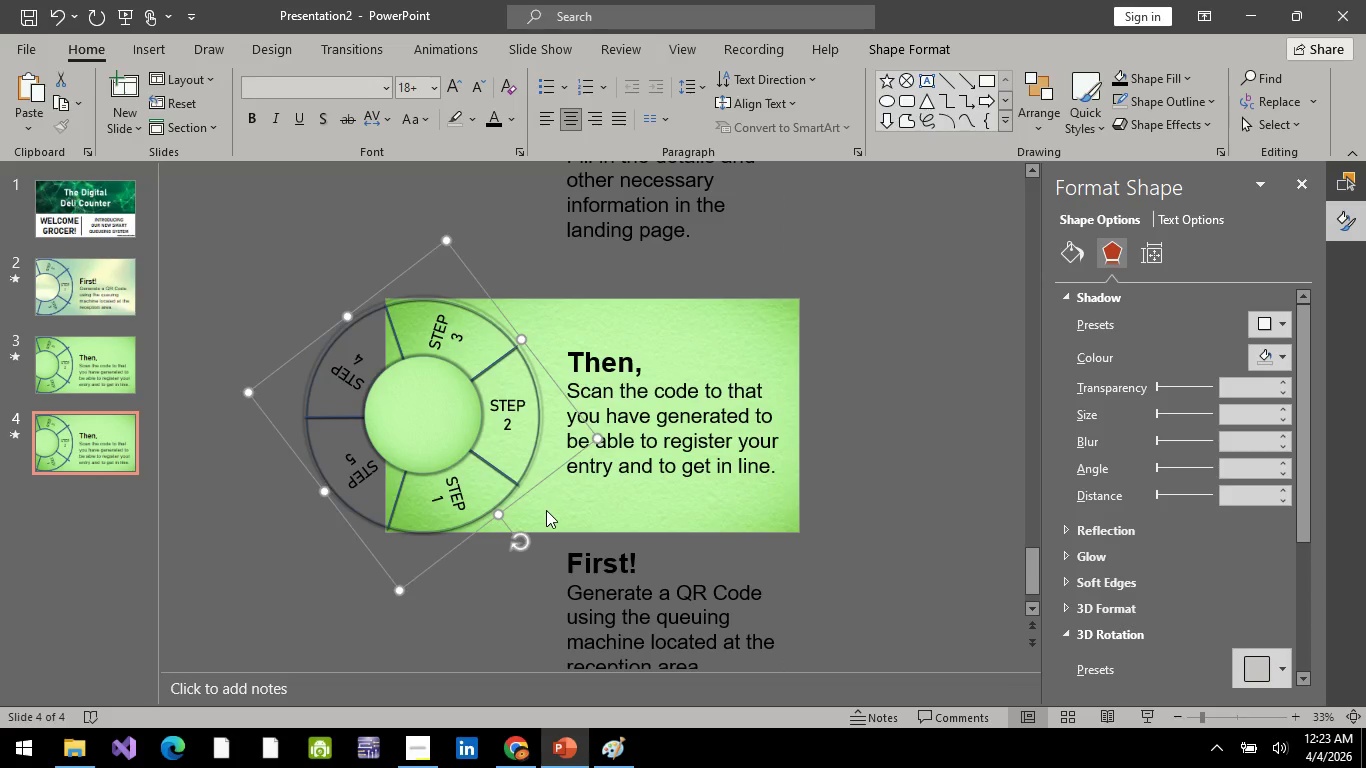 
left_click([546, 510])
 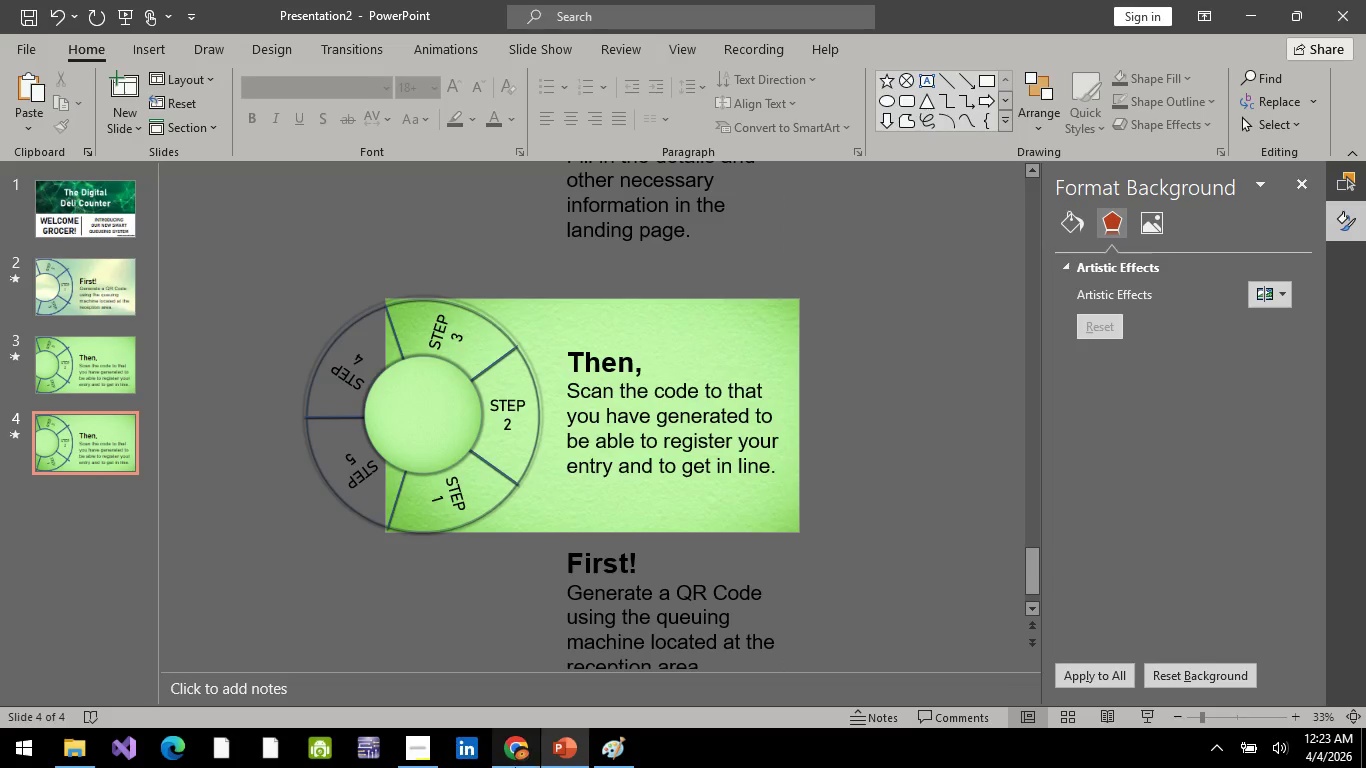 
left_click([518, 749])
 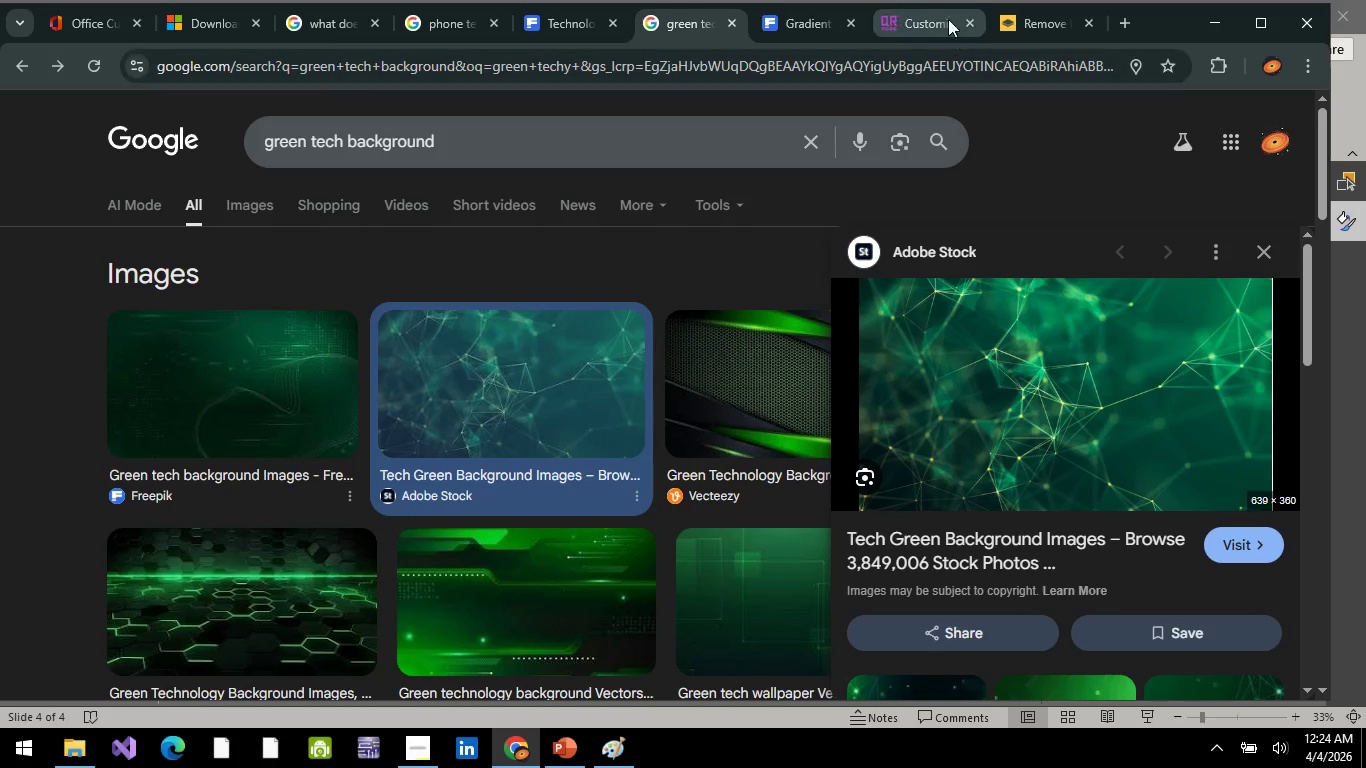 
left_click([946, 15])
 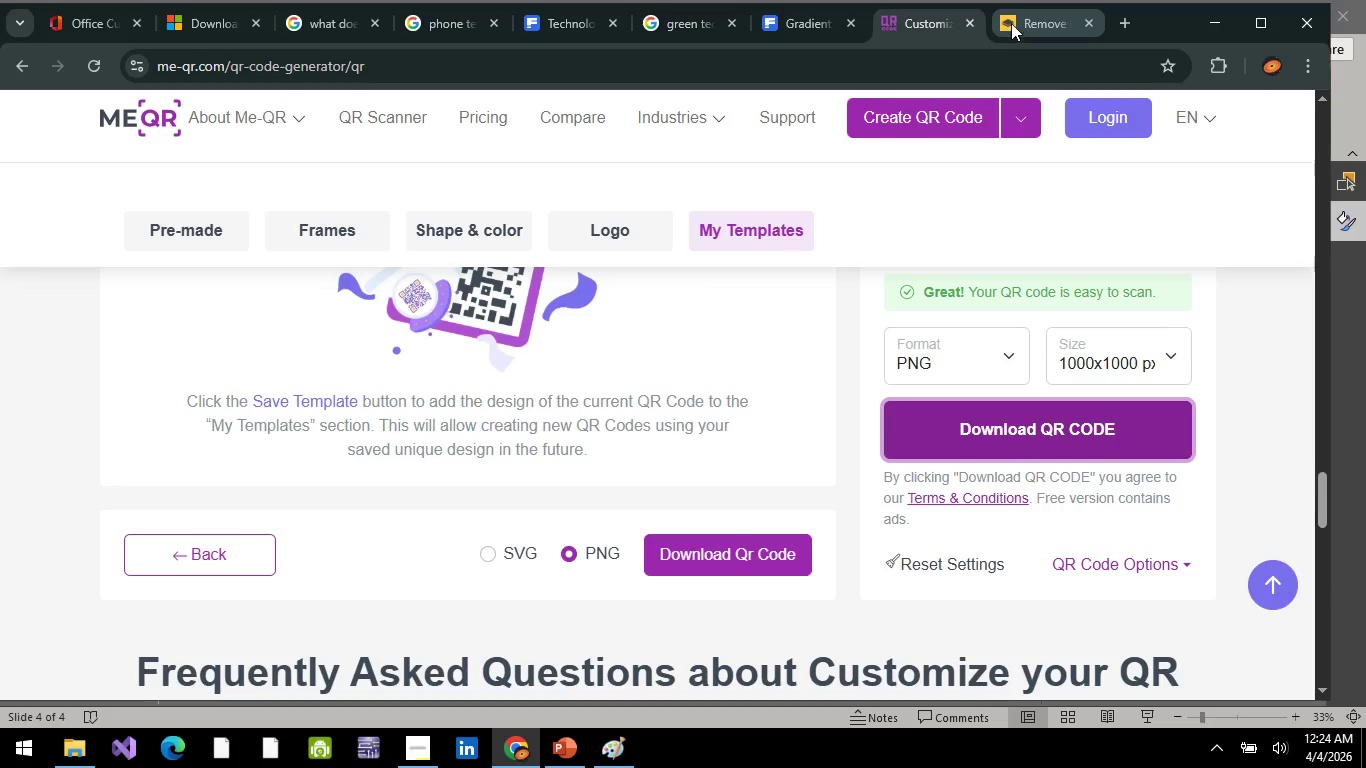 
left_click([1012, 23])
 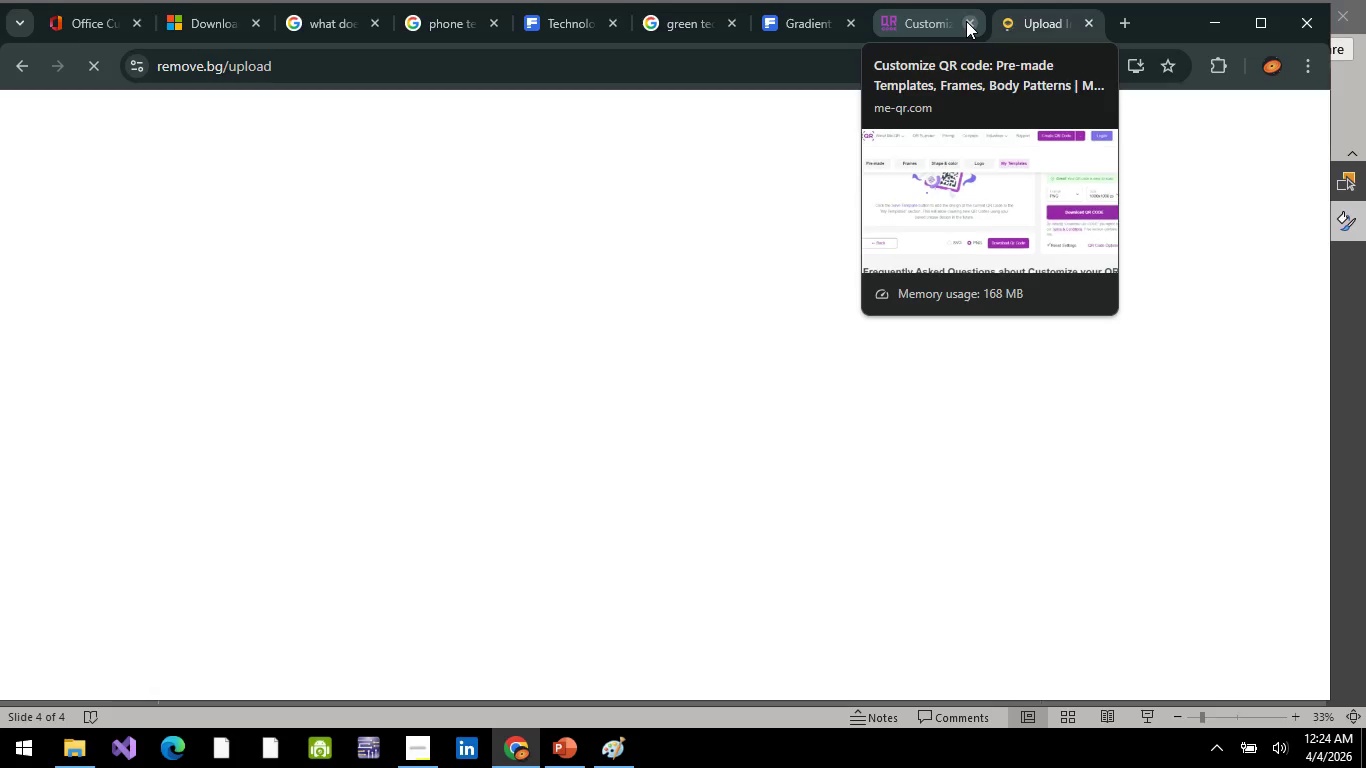 
left_click([966, 21])
 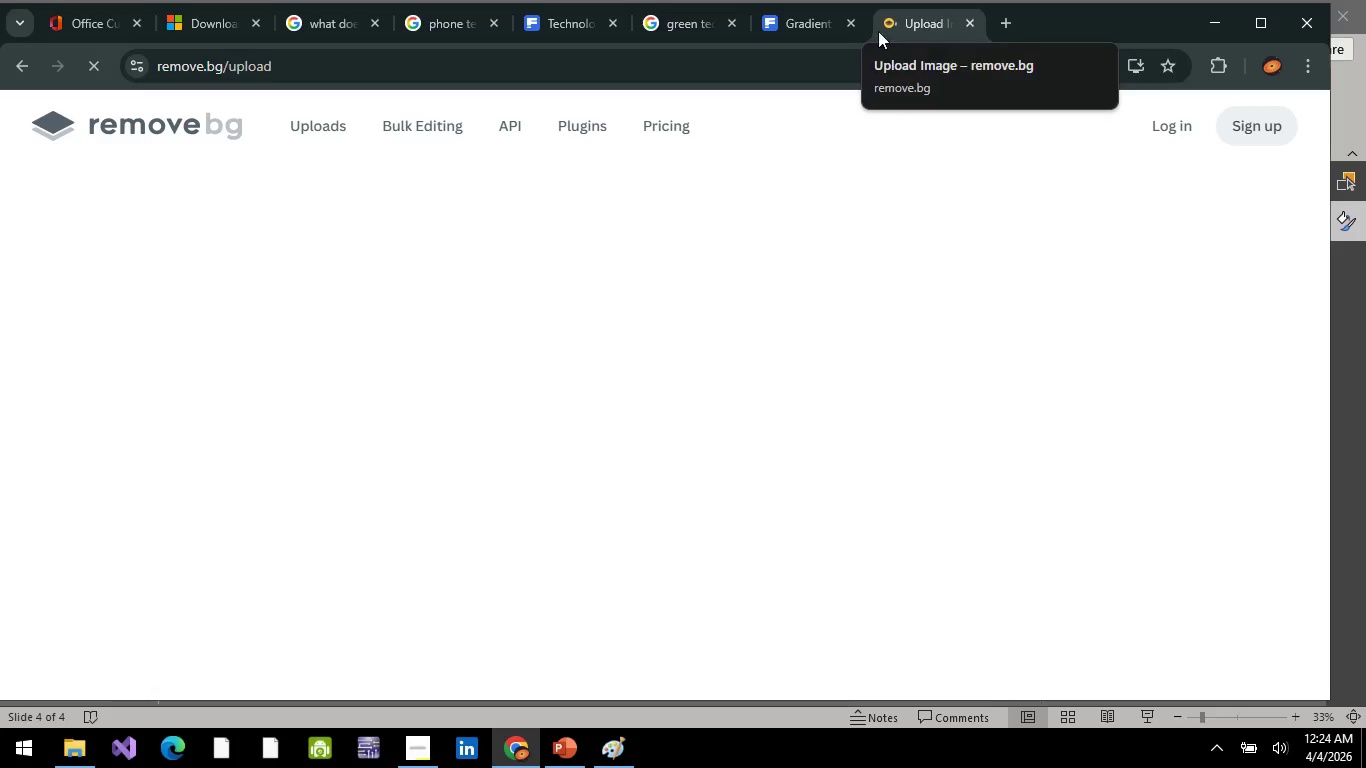 
left_click([628, 54])
 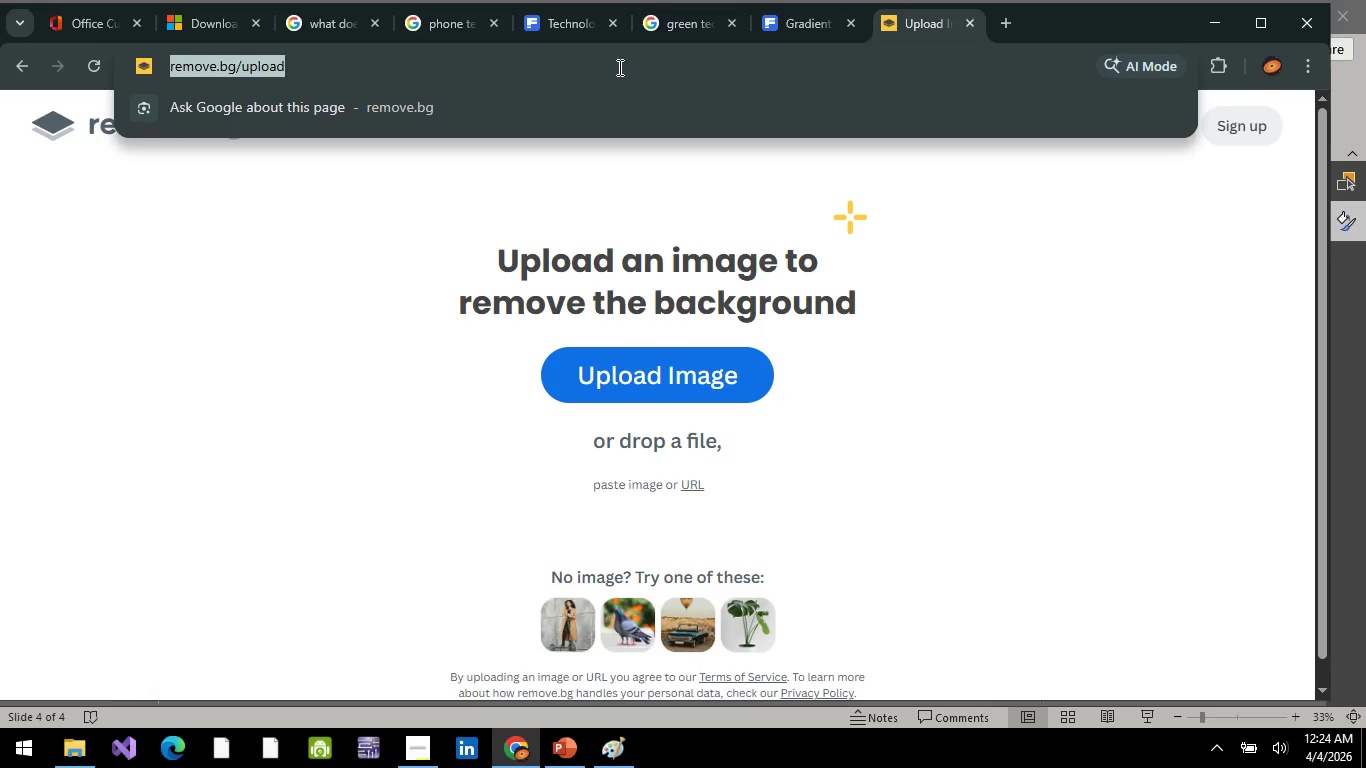 
type(cream grean)
key(Backspace)
key(Backspace)
type(en color)
 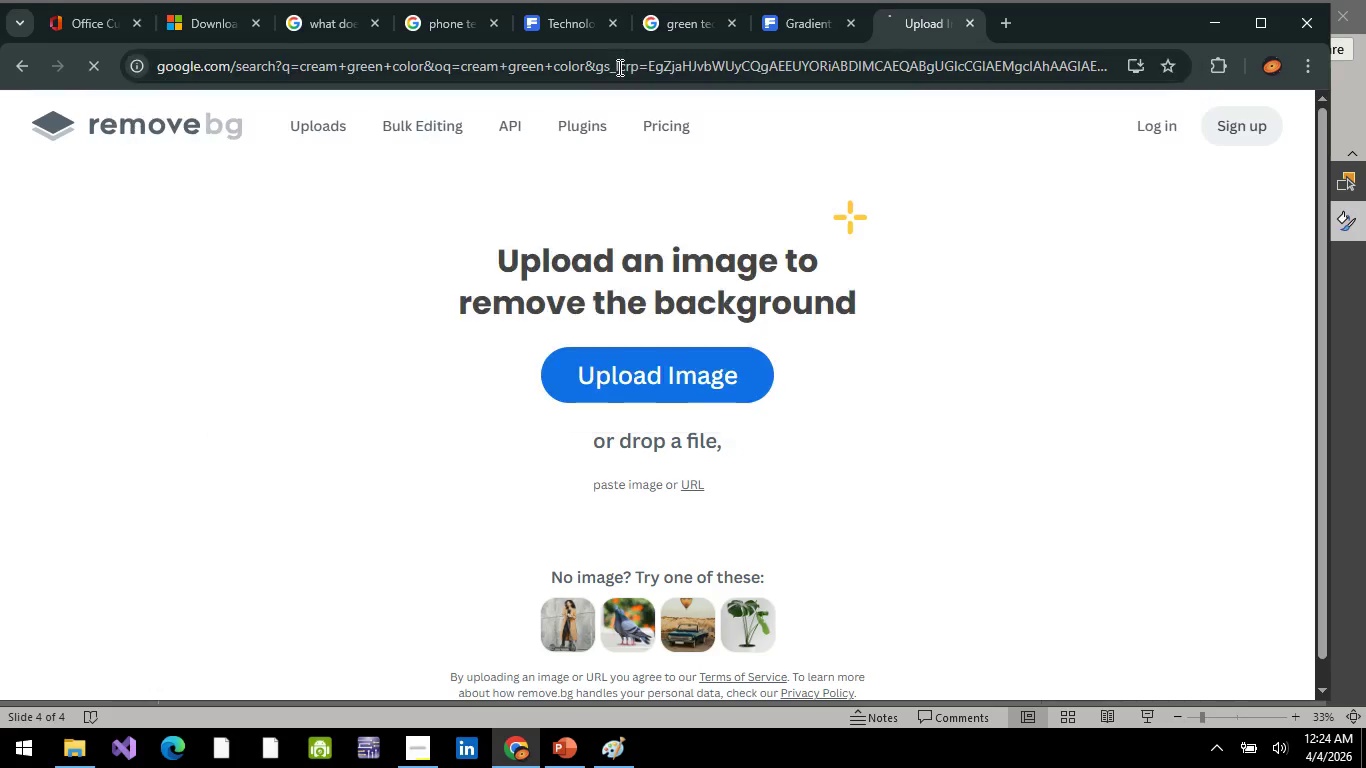 
key(Enter)
 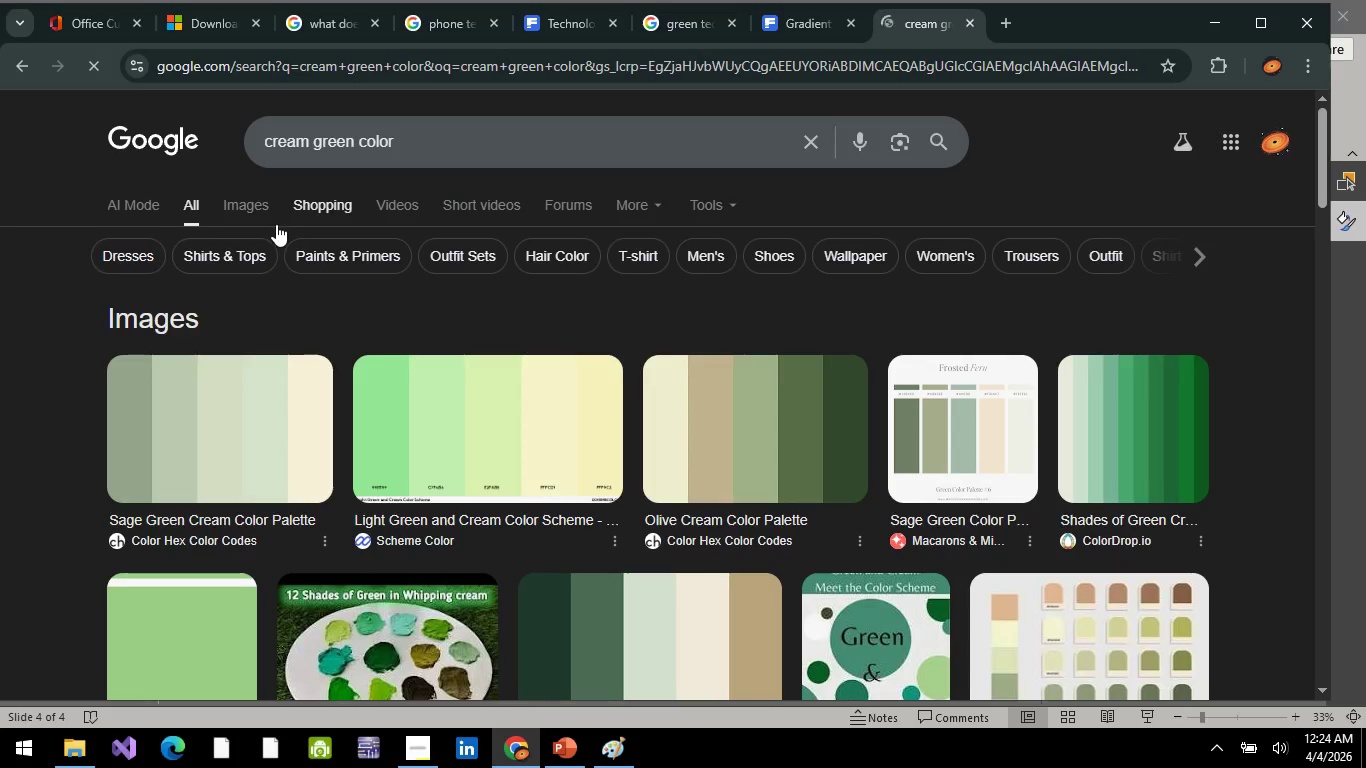 
left_click([214, 205])
 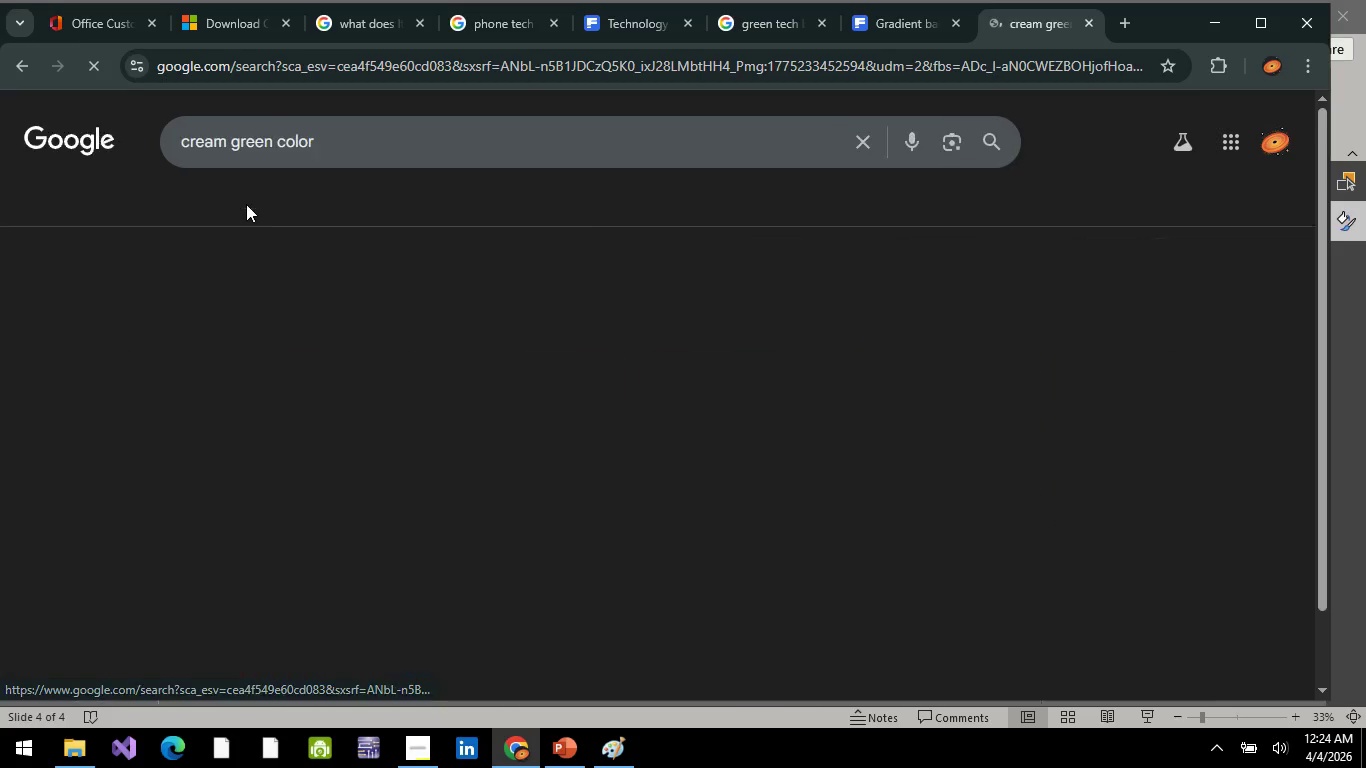 
left_click([246, 204])
 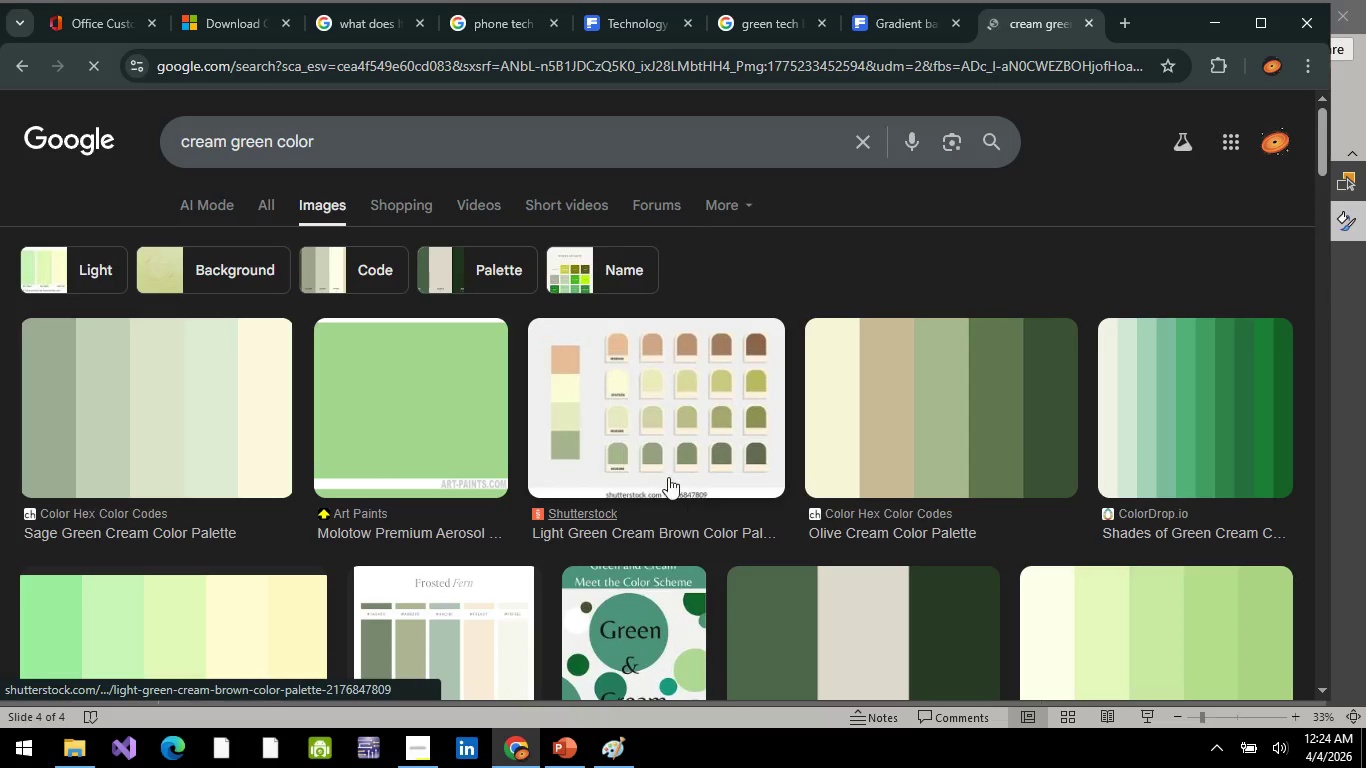 
scroll: coordinate [632, 367], scroll_direction: down, amount: 1.0
 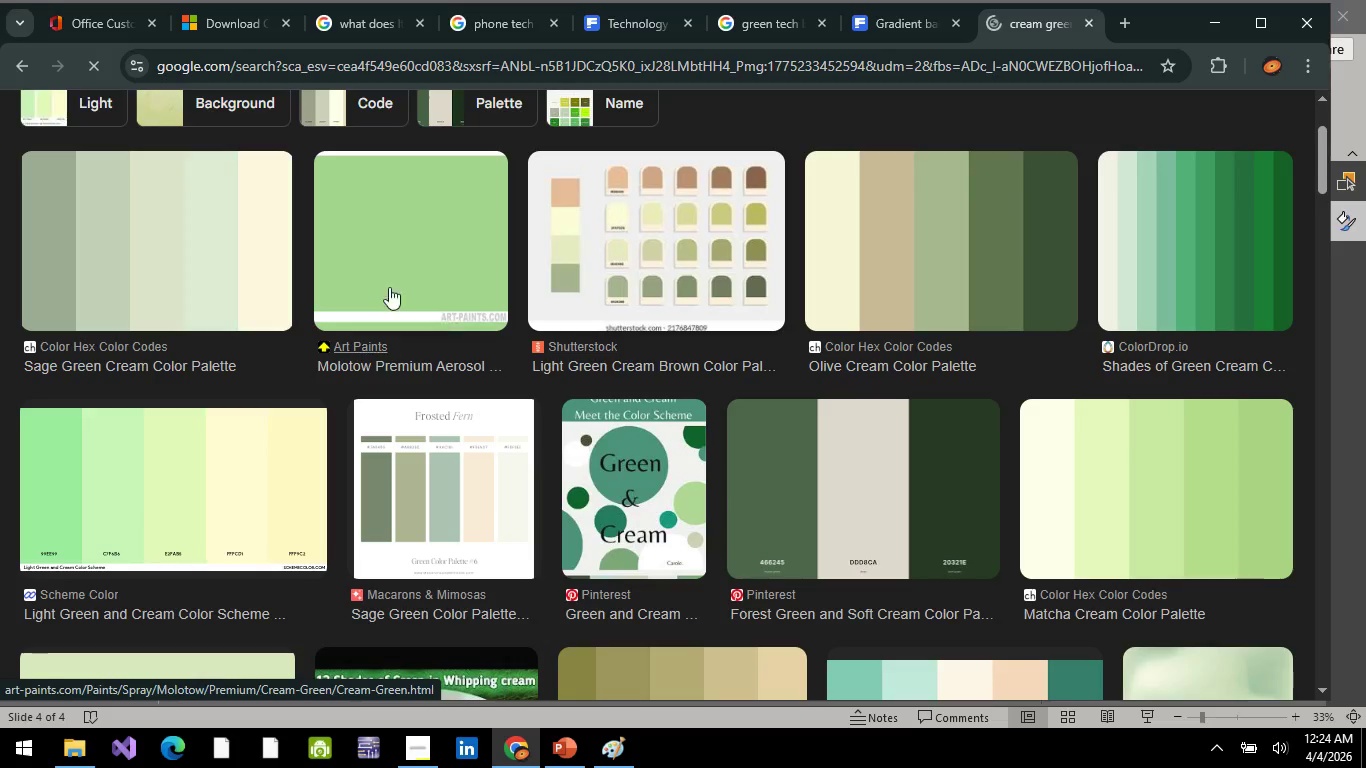 
scroll: coordinate [353, 201], scroll_direction: up, amount: 4.0
 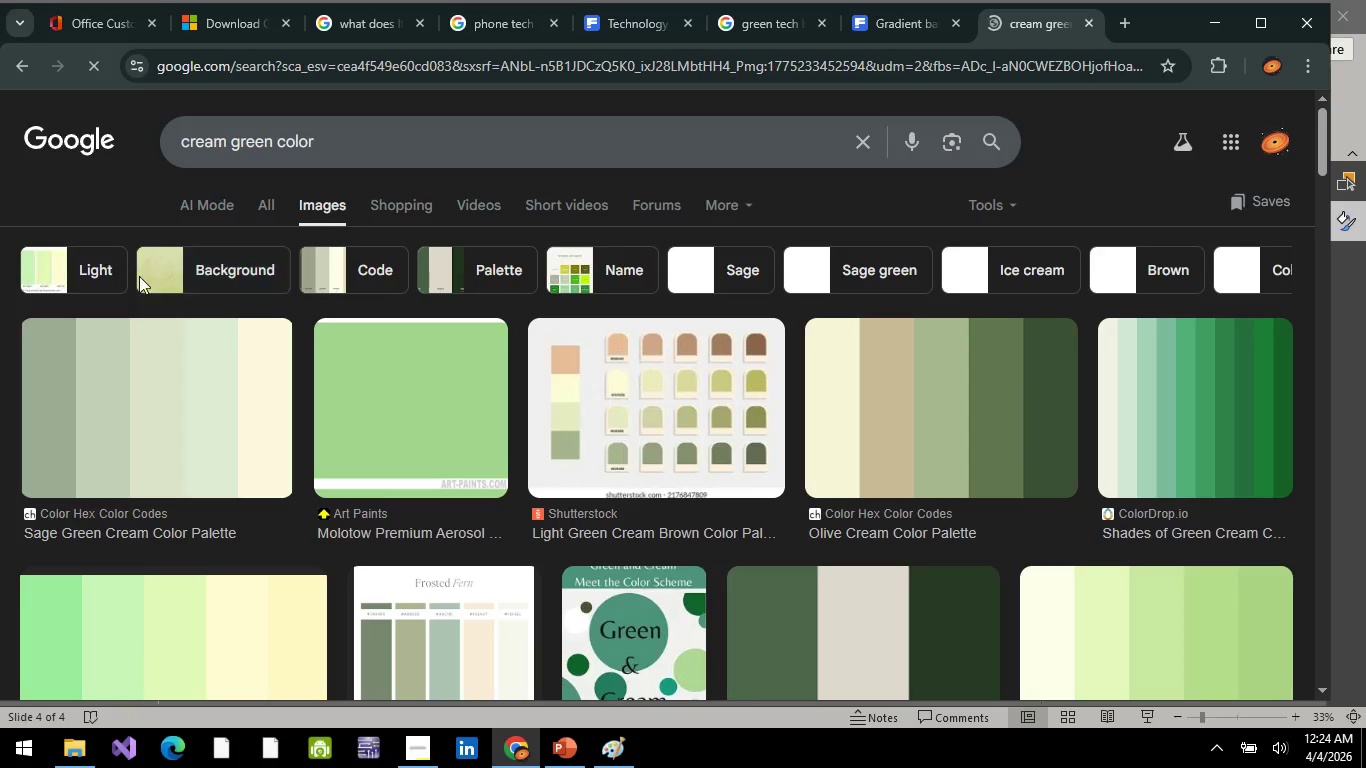 
left_click([249, 273])
 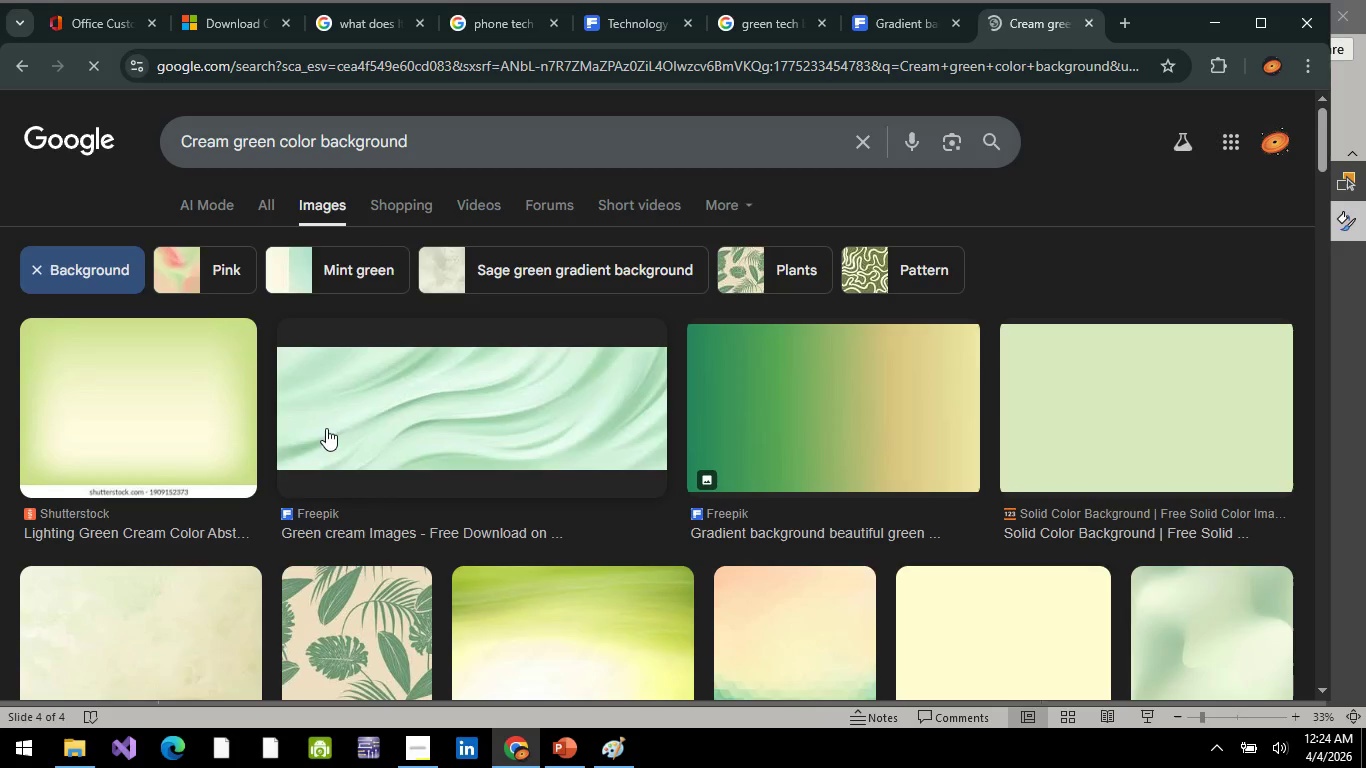 
left_click([505, 419])
 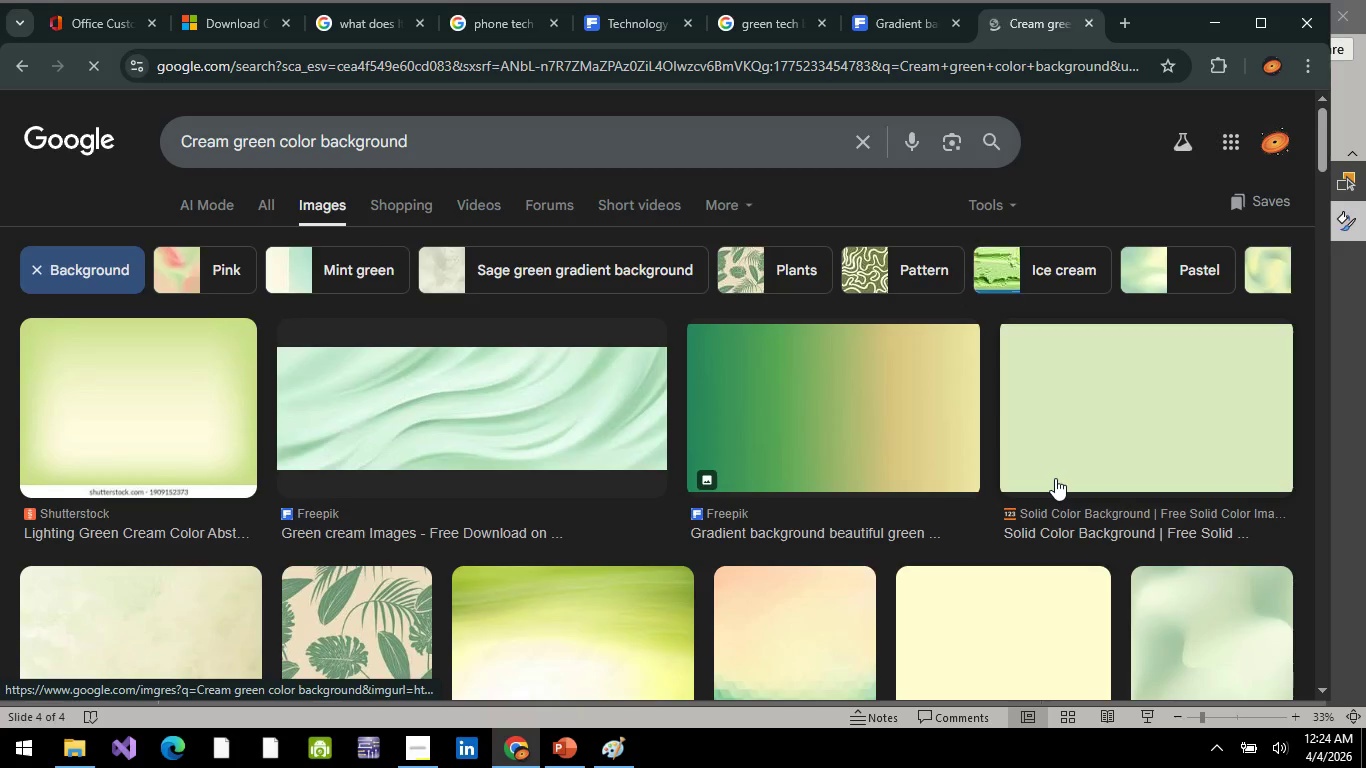 
mouse_move([1055, 450])
 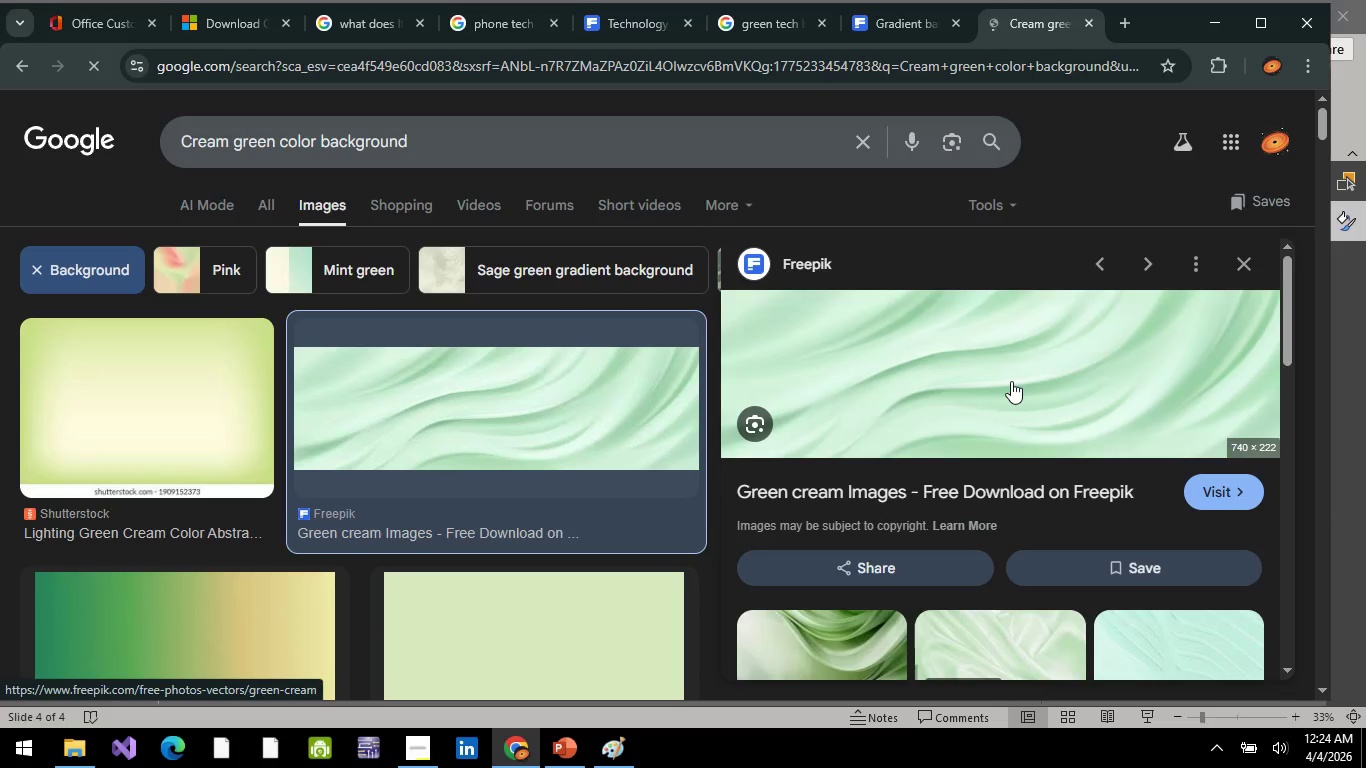 
left_click([241, 465])
 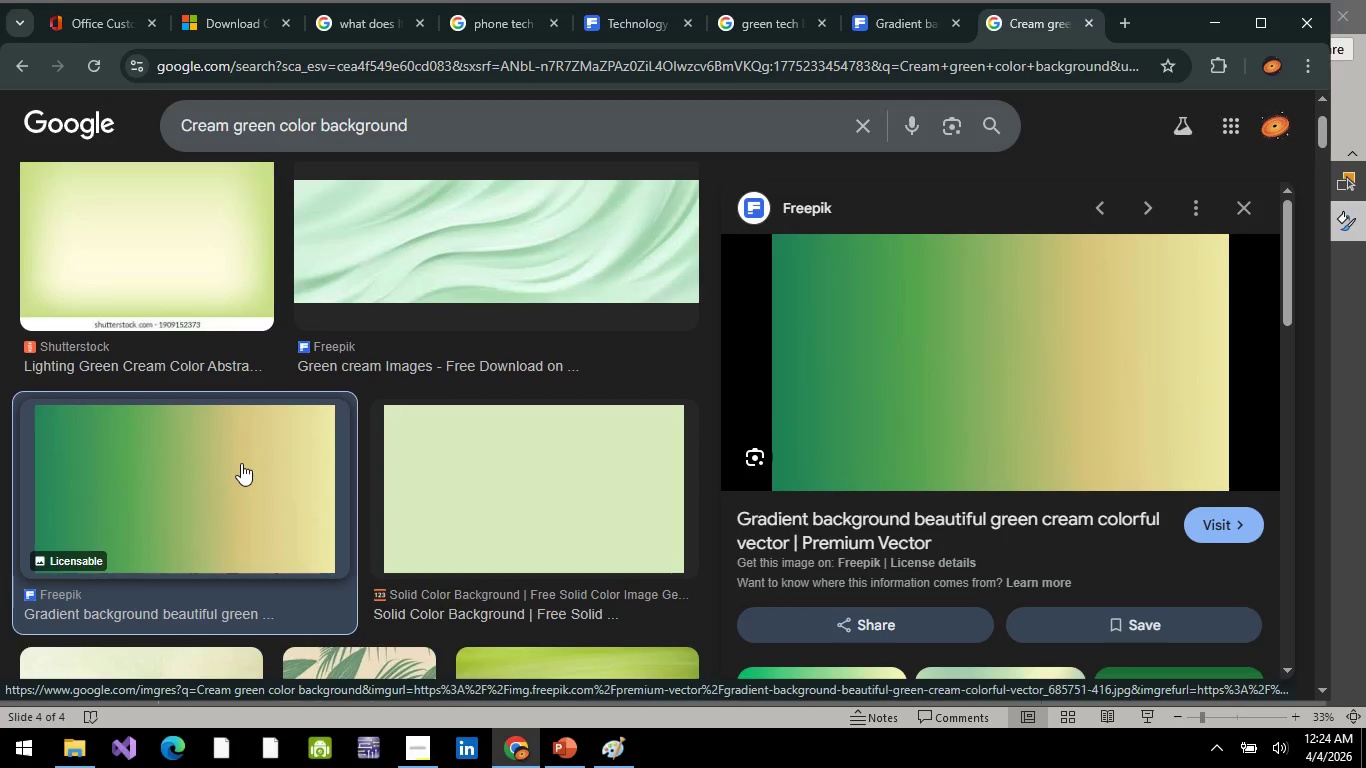 
scroll: coordinate [482, 528], scroll_direction: down, amount: 1.0
 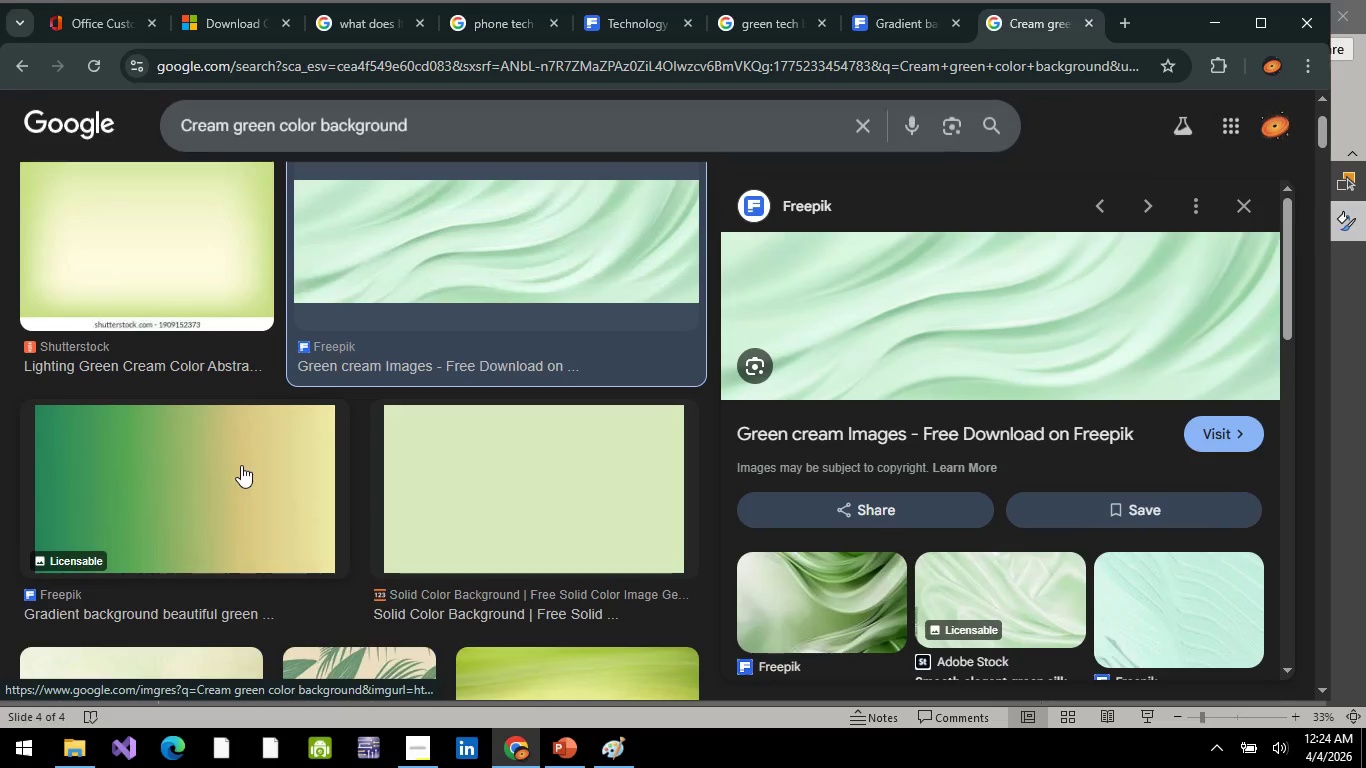 
key(Meta+Shift+S)
 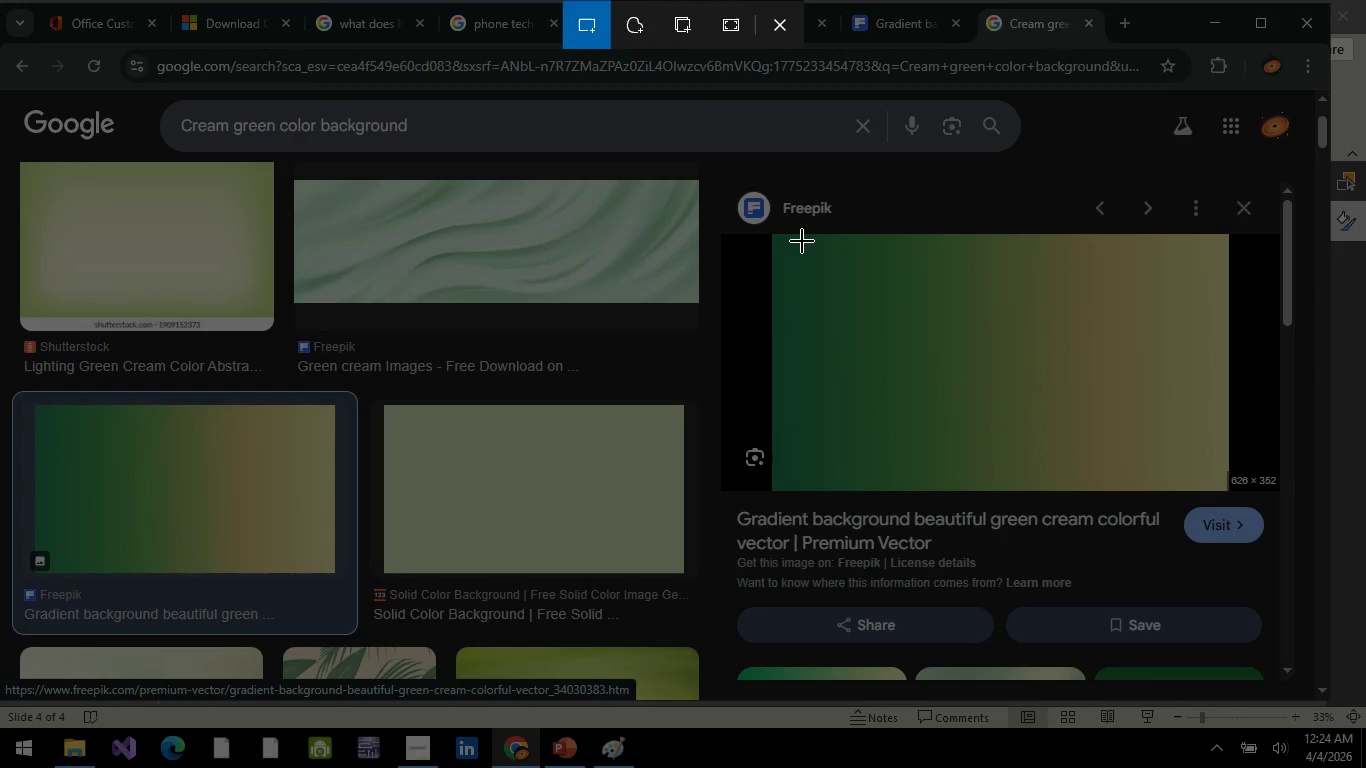 
left_click_drag(start_coordinate=[789, 242], to_coordinate=[1208, 485])
 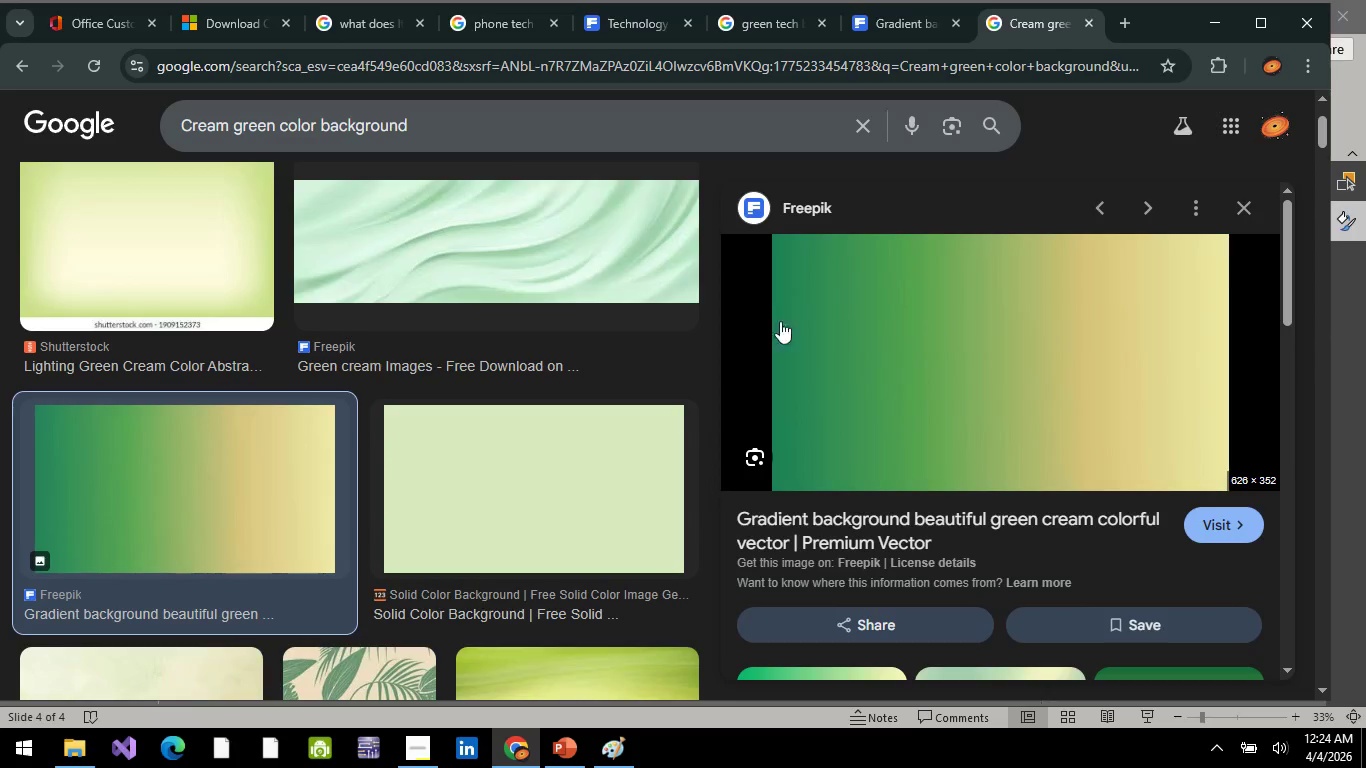 
key(Alt+AltLeft)
 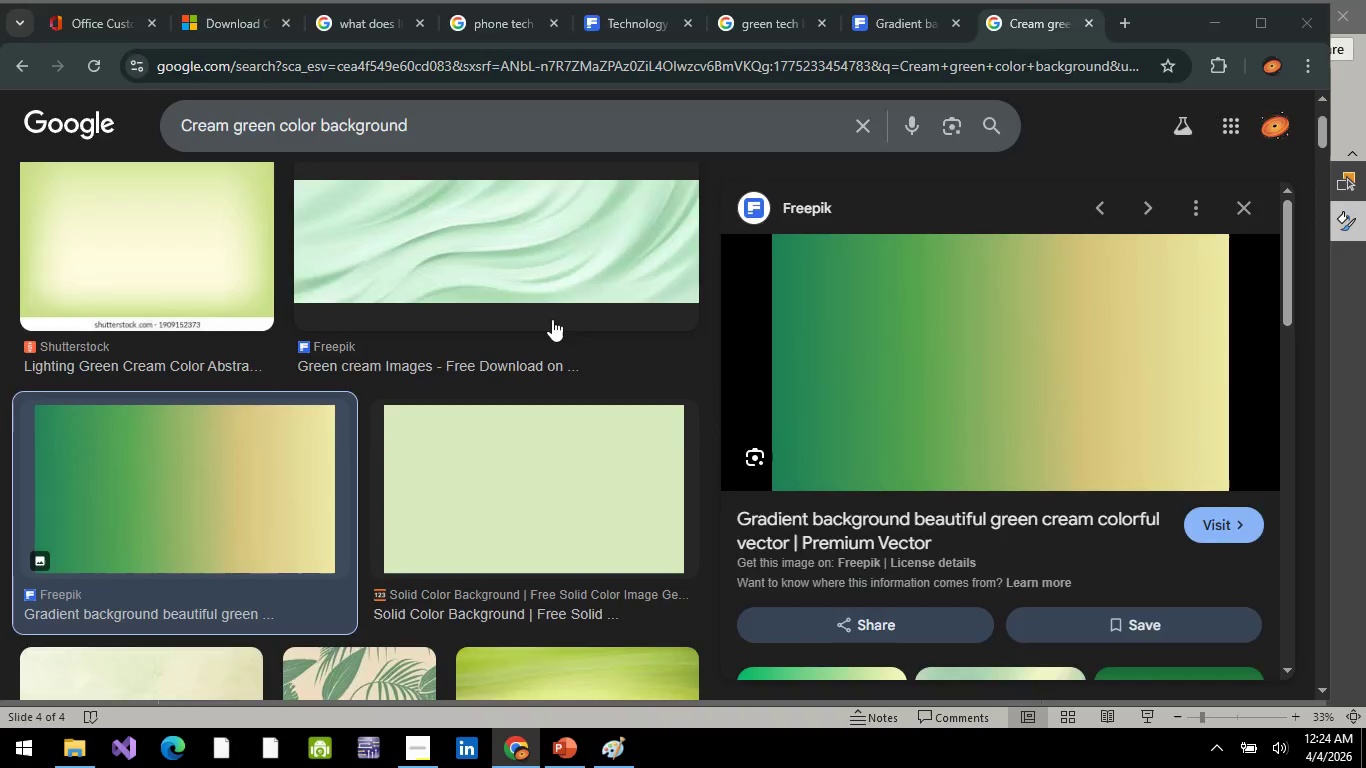 
key(Alt+Tab)
 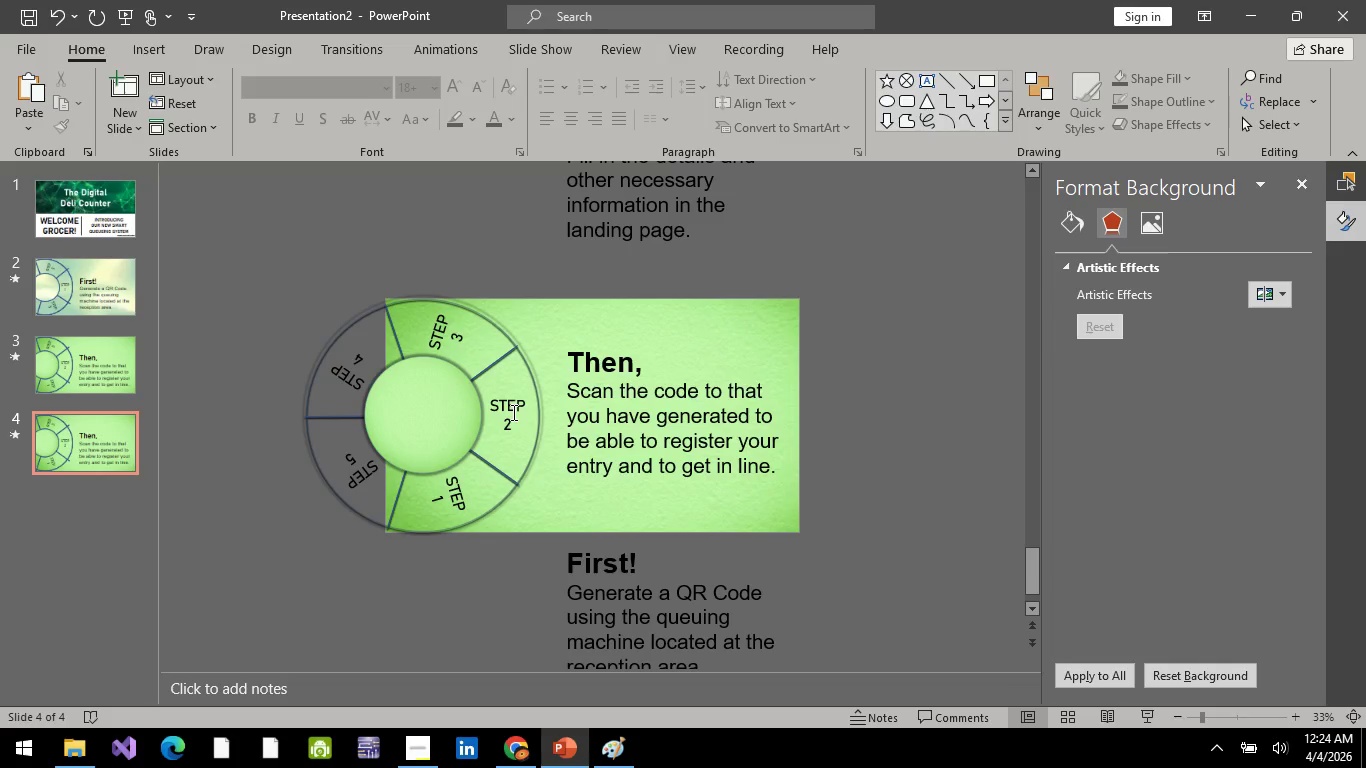 
left_click([429, 420])
 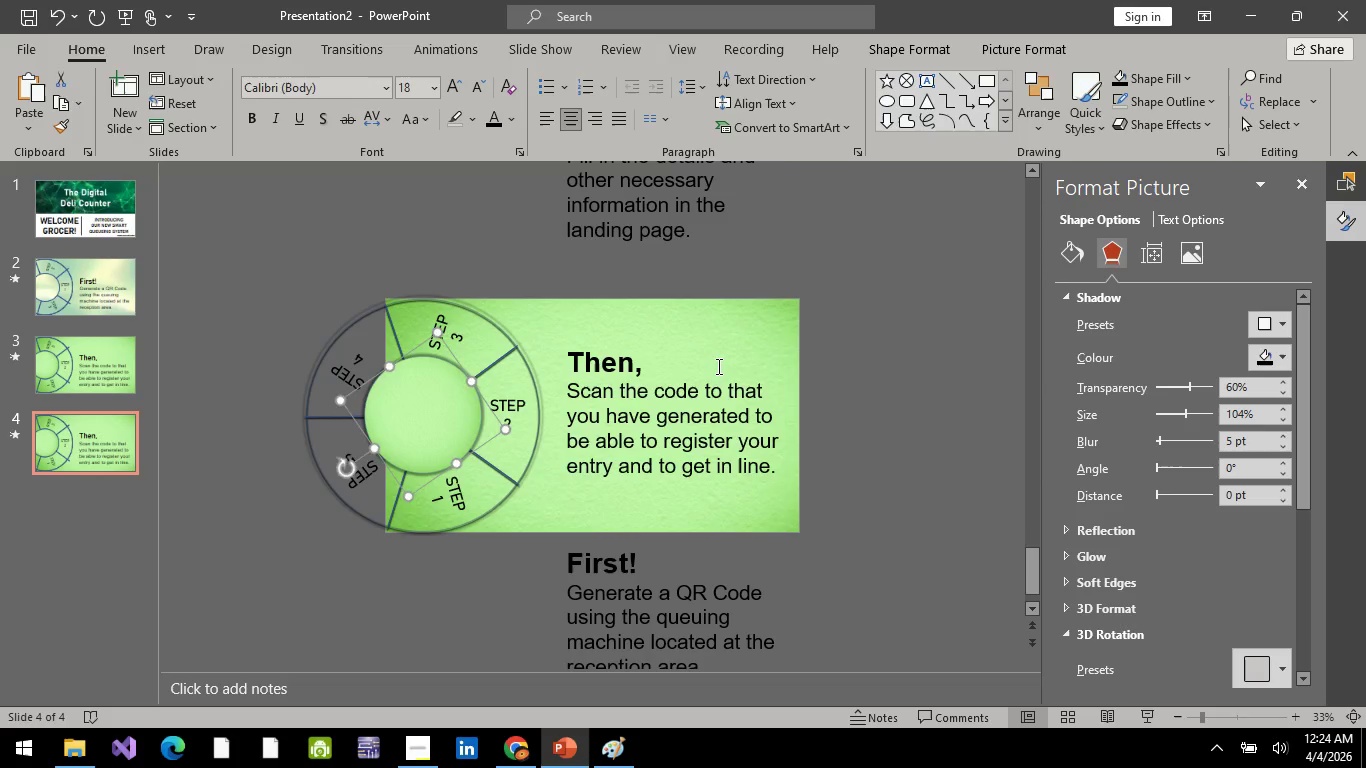 
left_click([717, 366])
 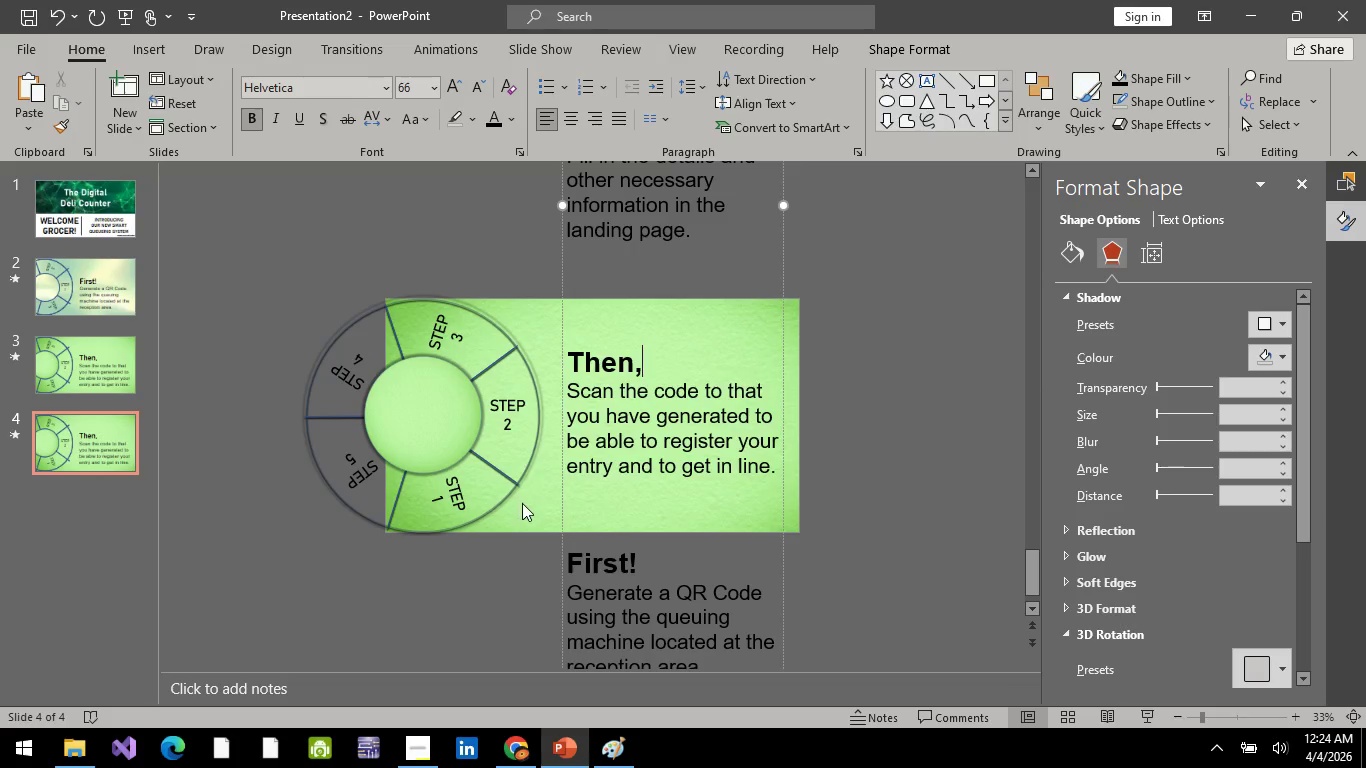 
left_click([531, 504])
 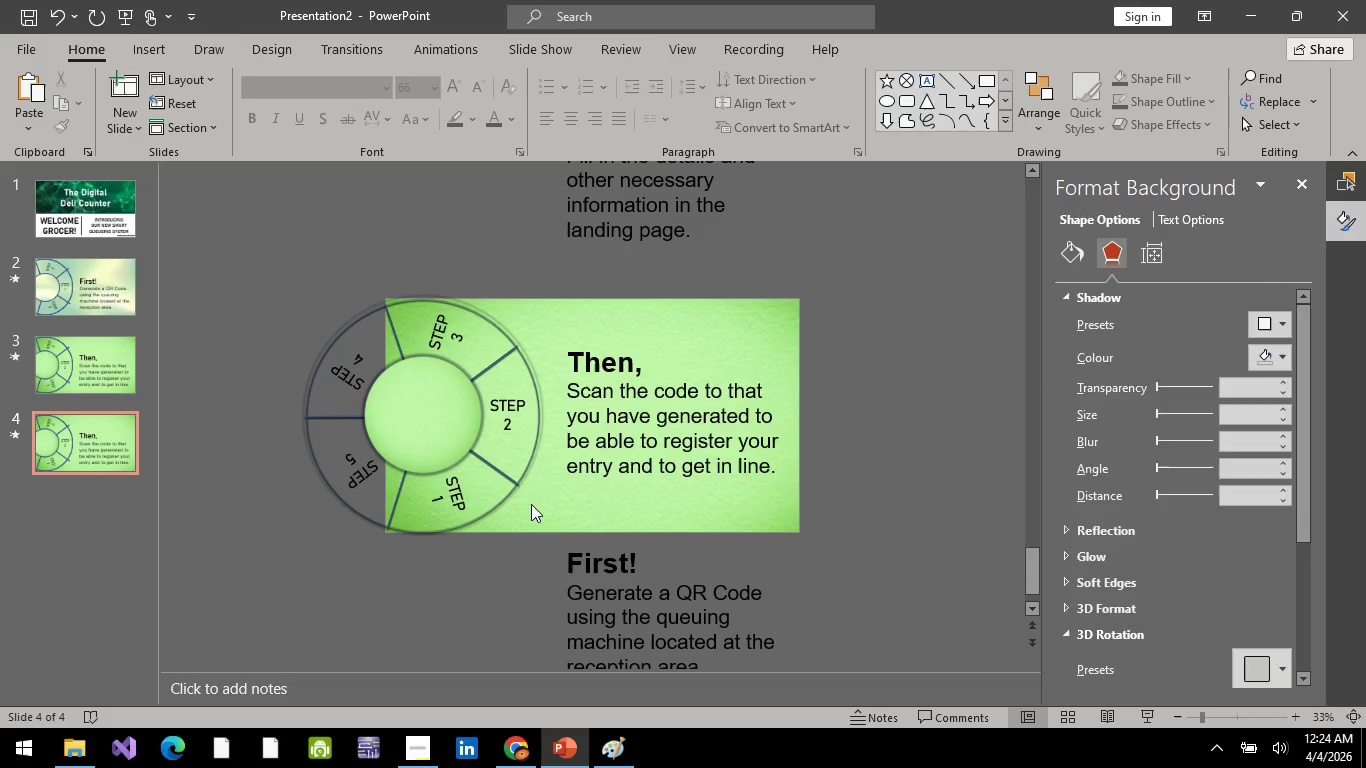 
right_click([531, 504])
 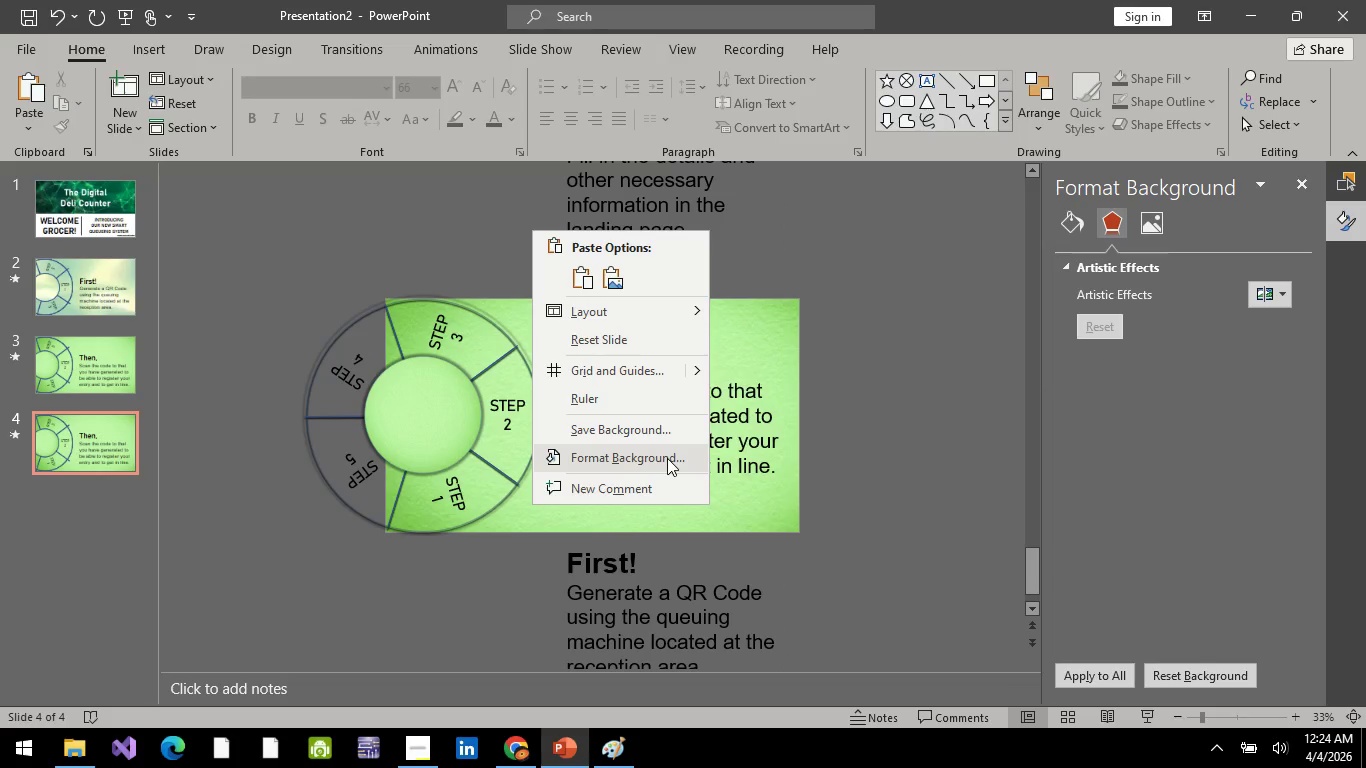 
left_click([667, 458])
 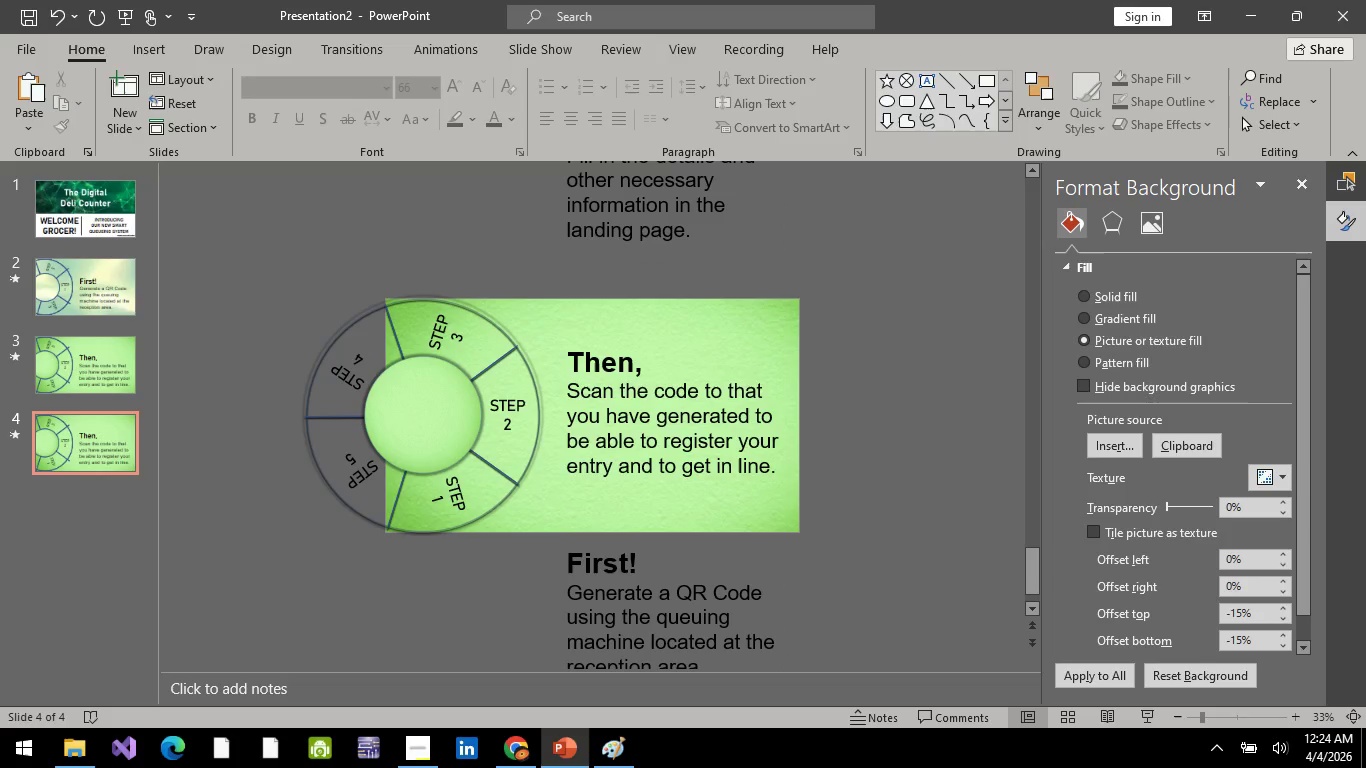 
left_click([626, 750])
 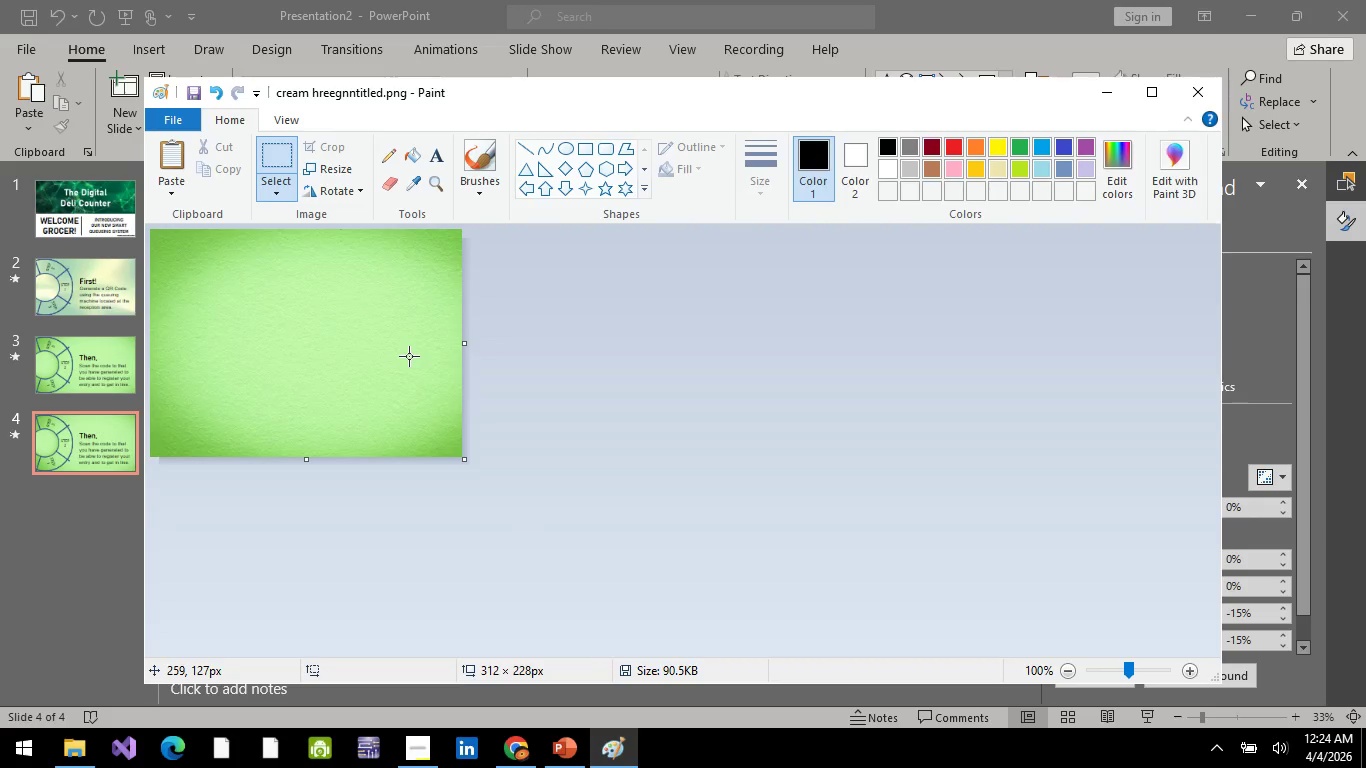 
key(Control+V)
 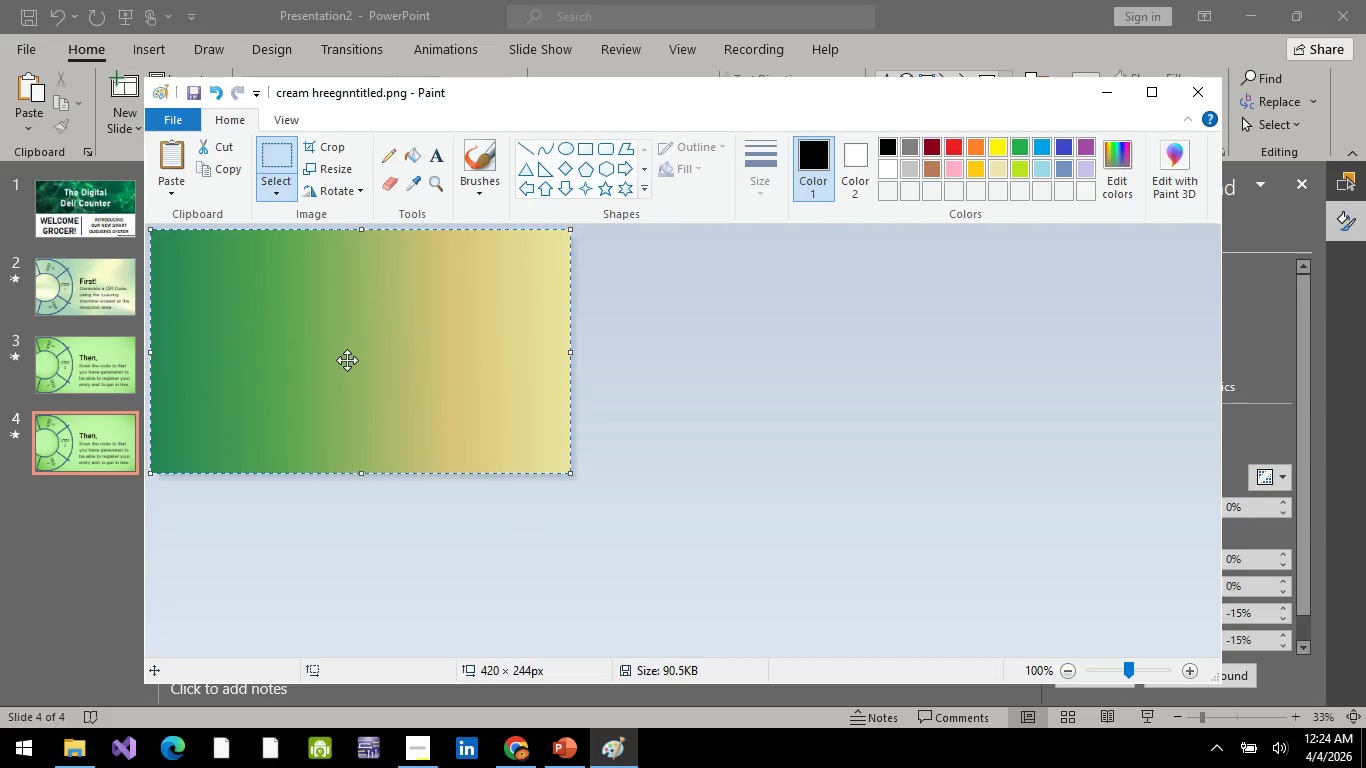 
key(Control+S)
 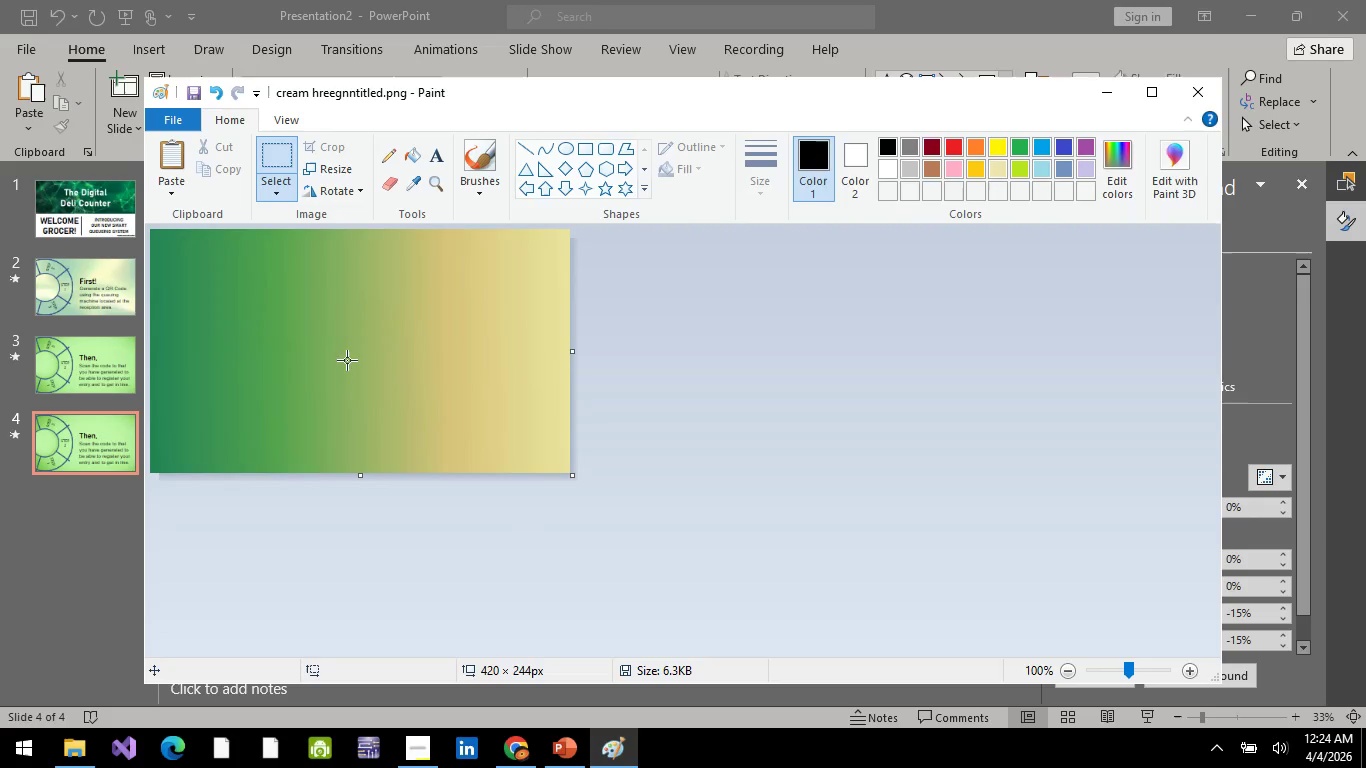 
key(Alt+AltLeft)
 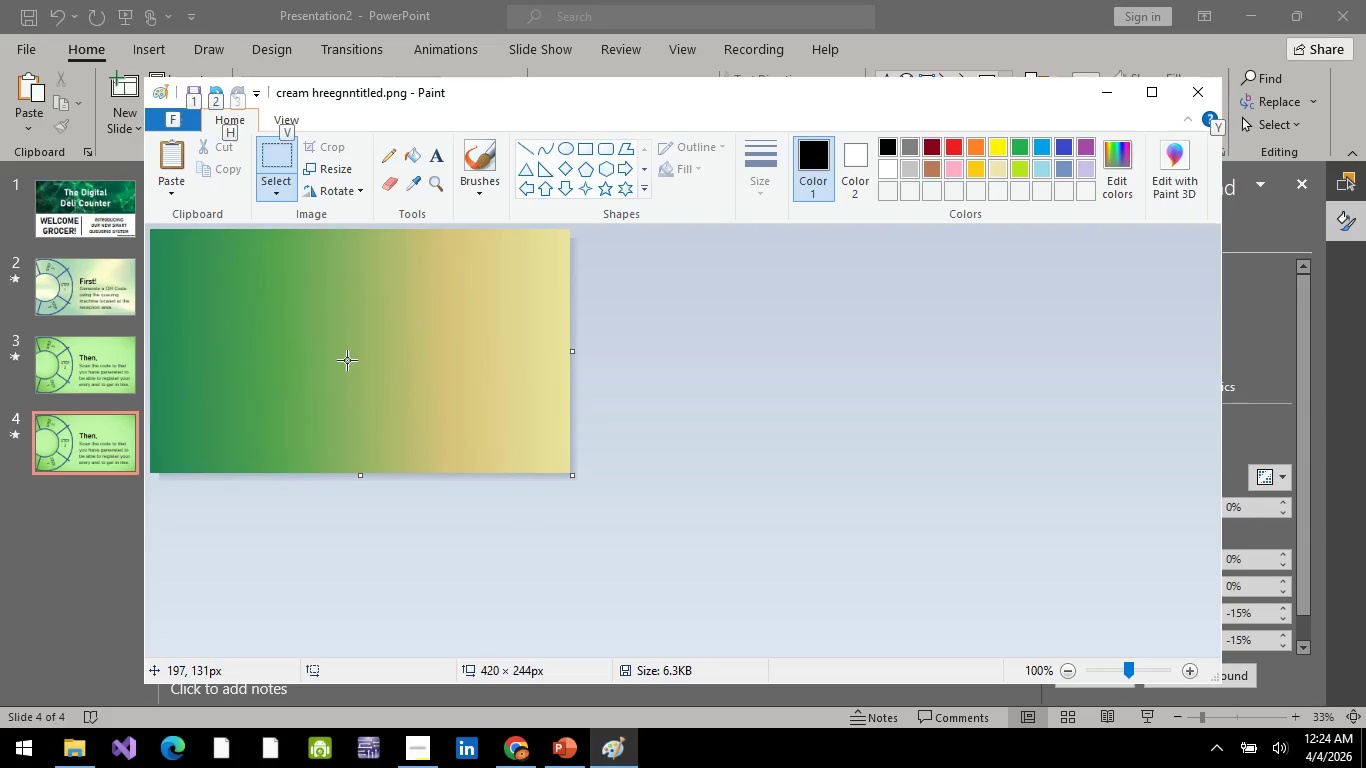 
key(Alt+AltLeft)
 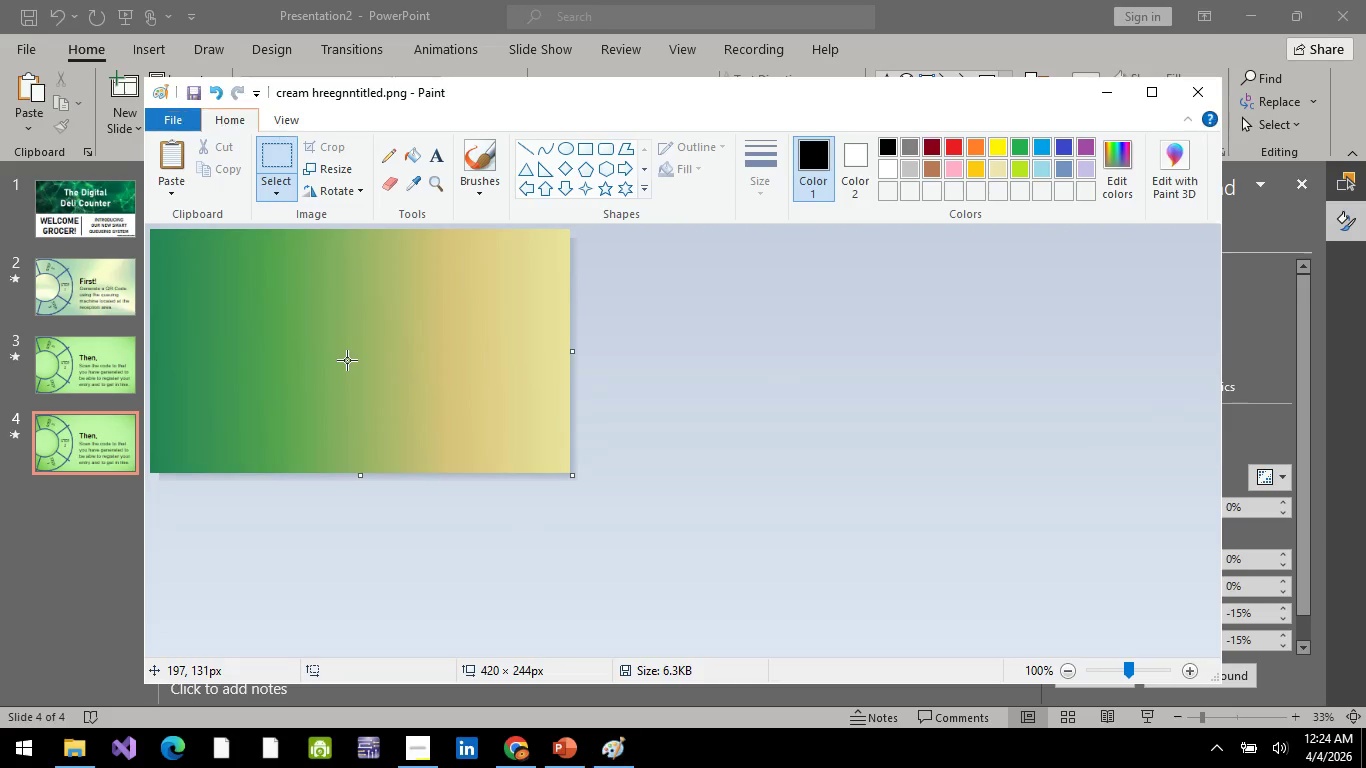 
key(Alt+Tab)
 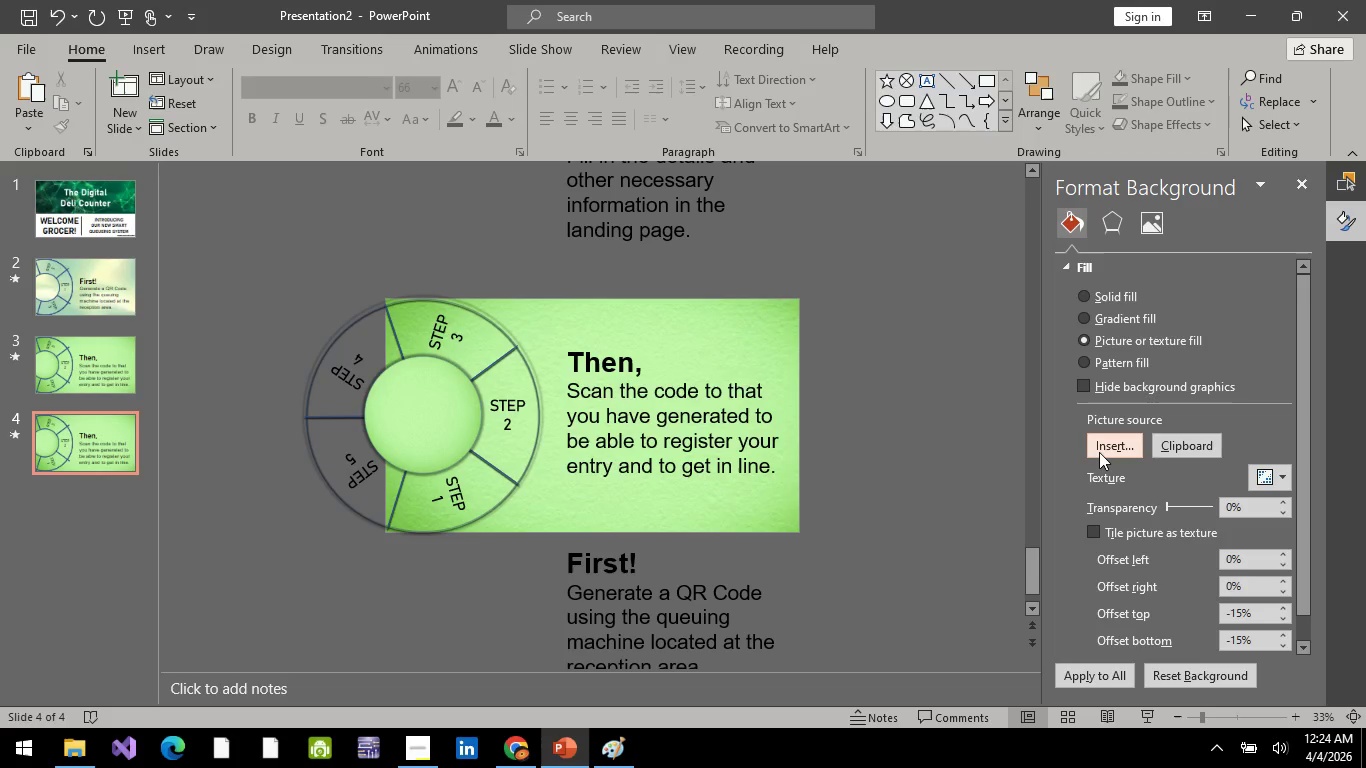 
left_click([1100, 452])
 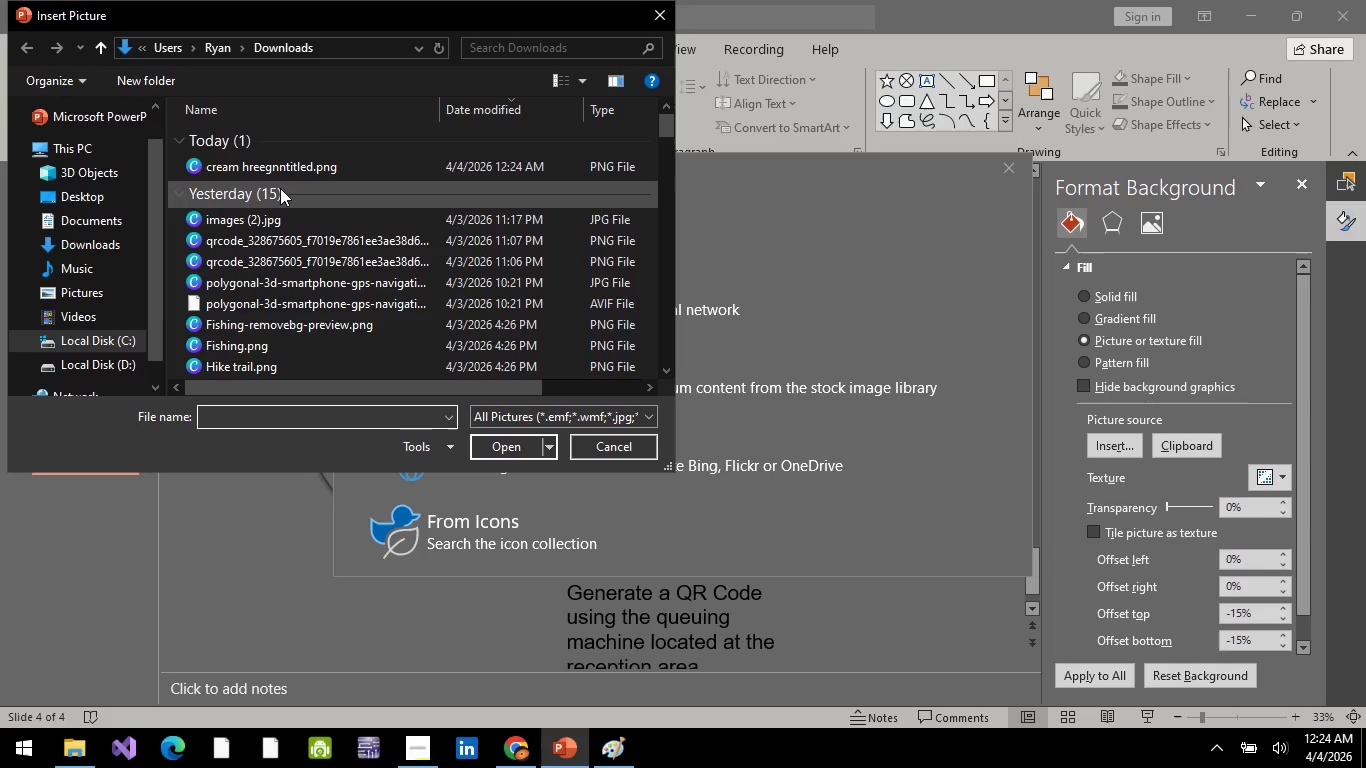 
left_click([286, 172])
 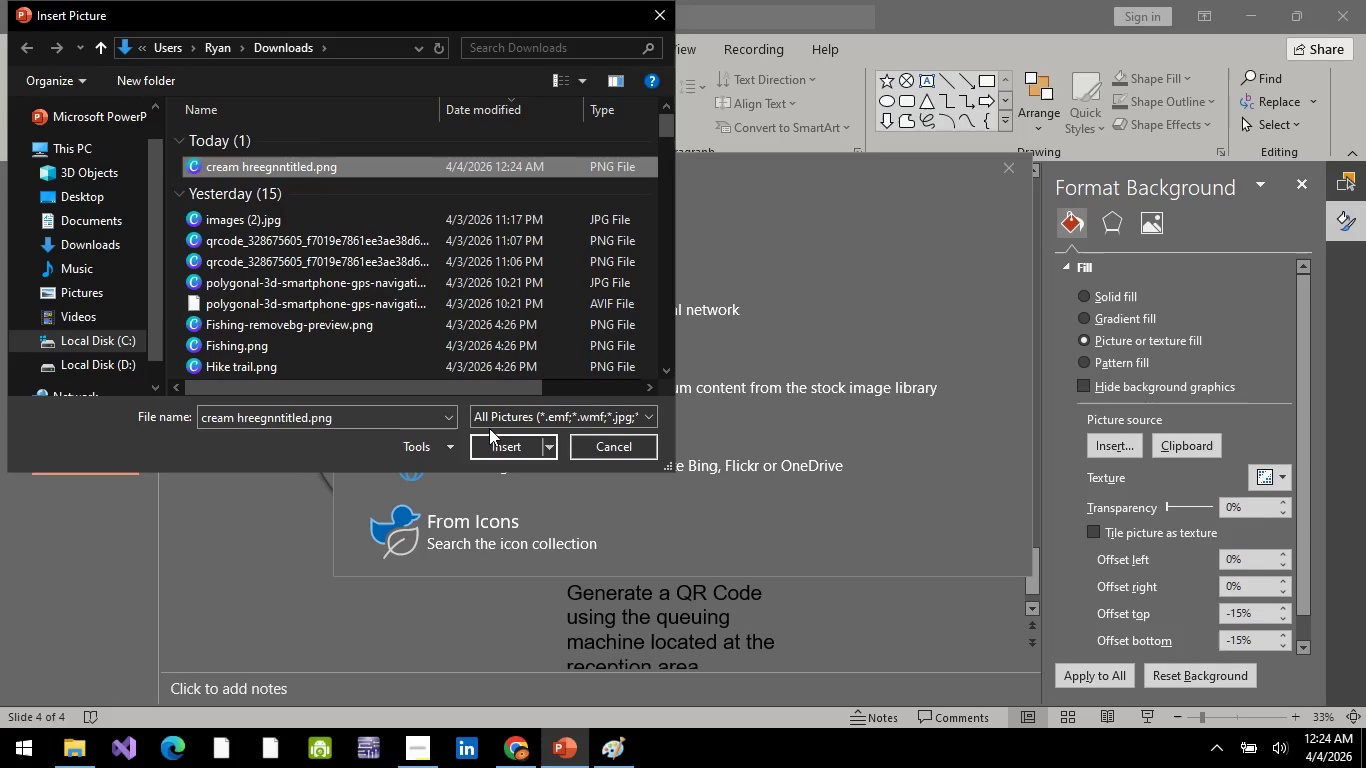 
left_click([514, 442])
 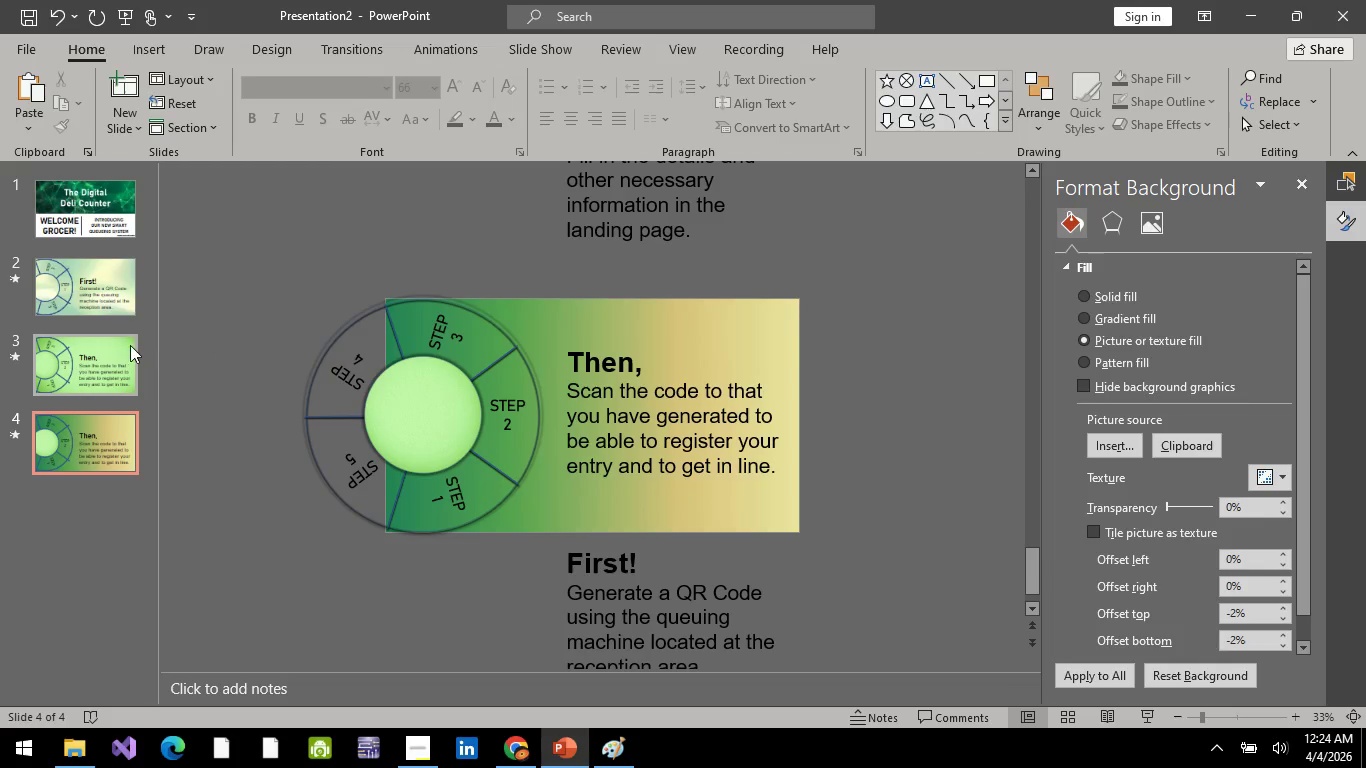 
left_click([417, 410])
 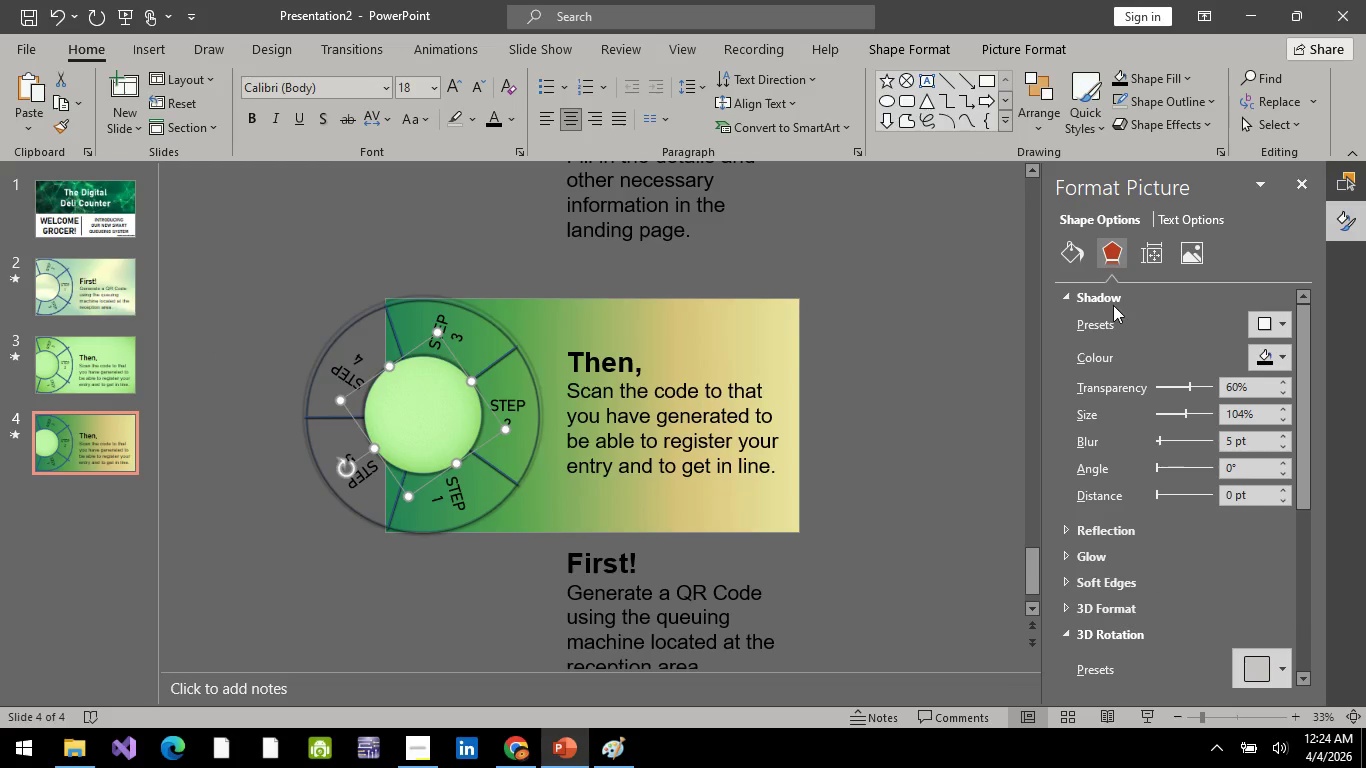 
left_click([1081, 258])
 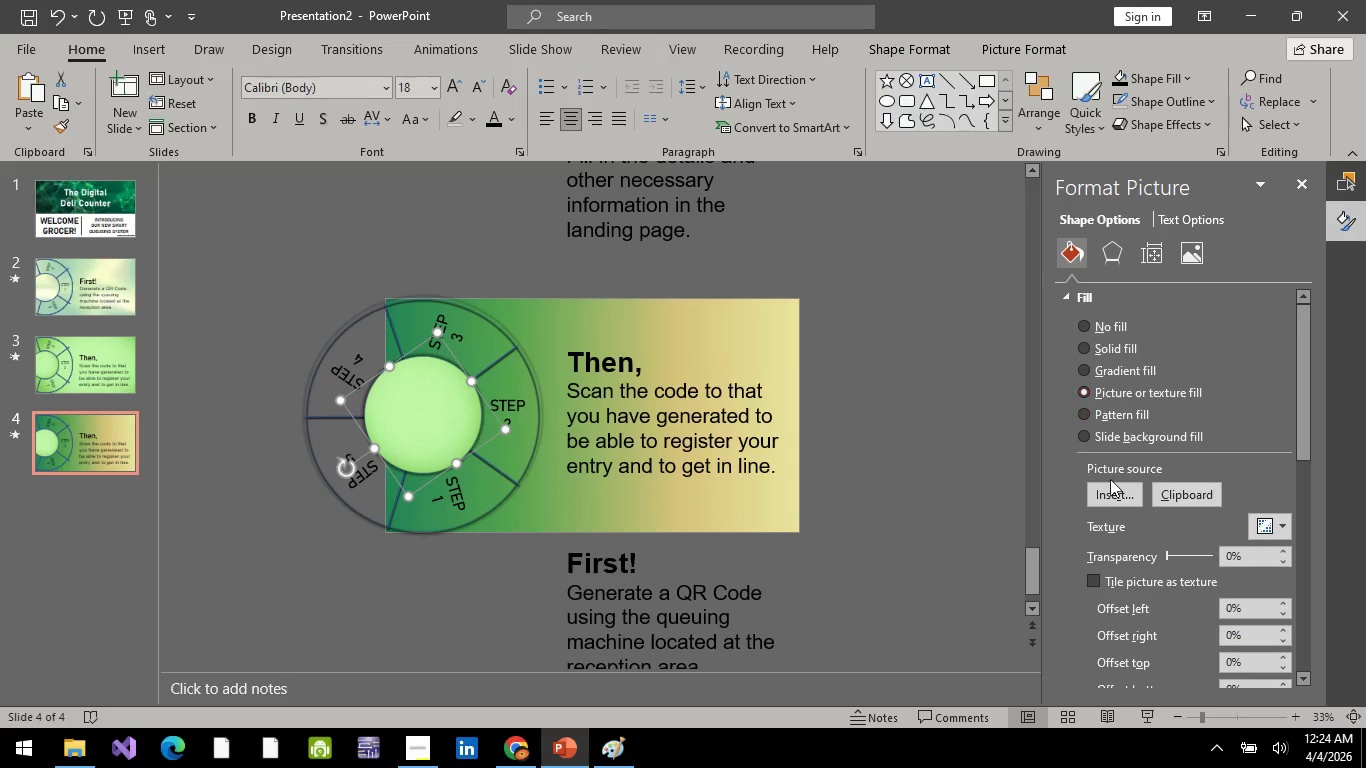 
left_click([1110, 483])
 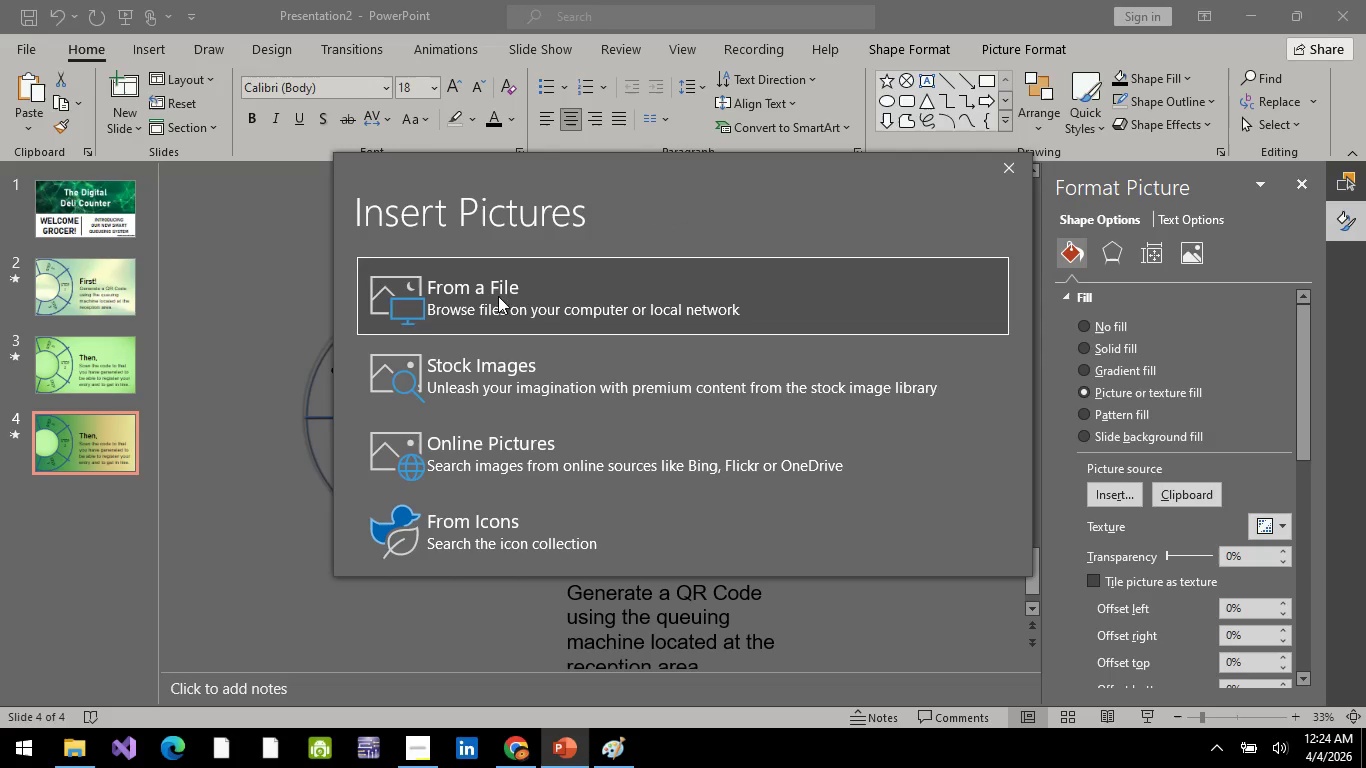 
left_click([481, 304])
 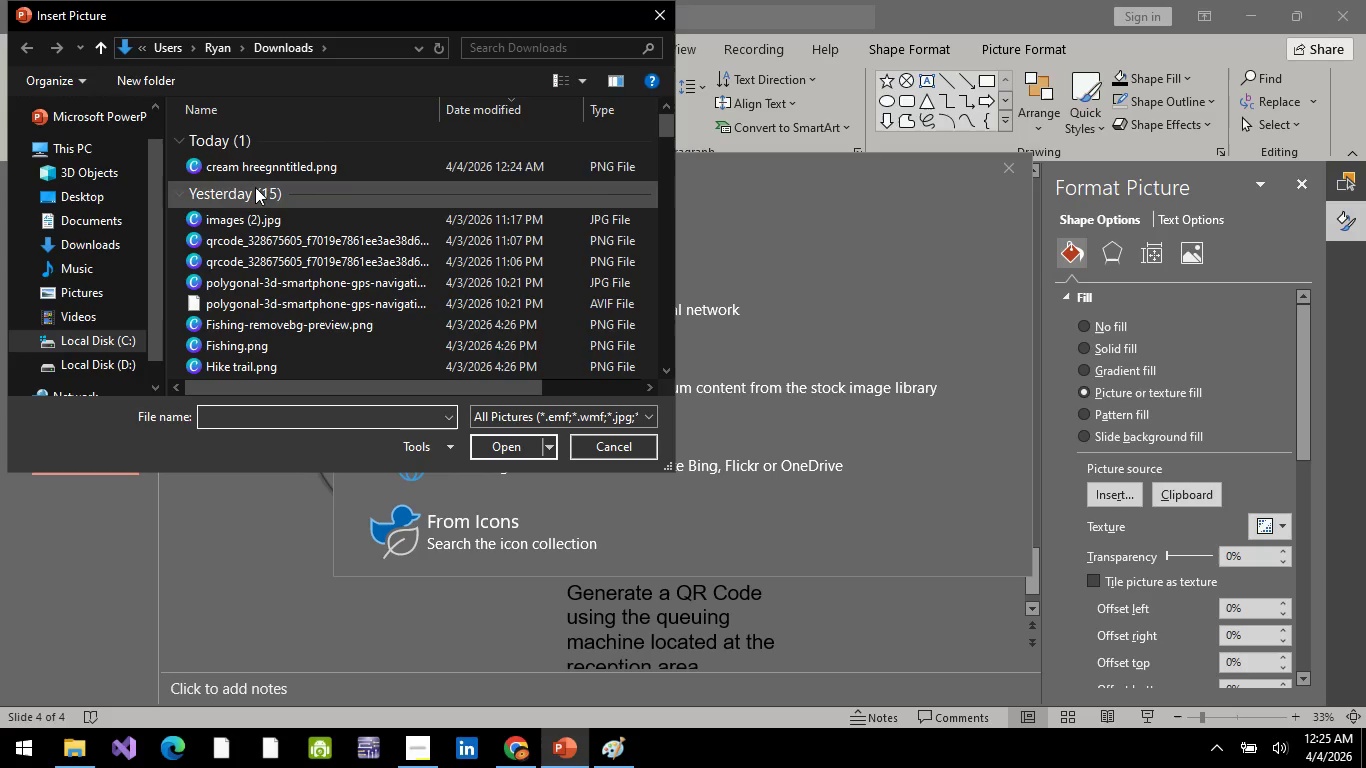 
left_click([257, 172])
 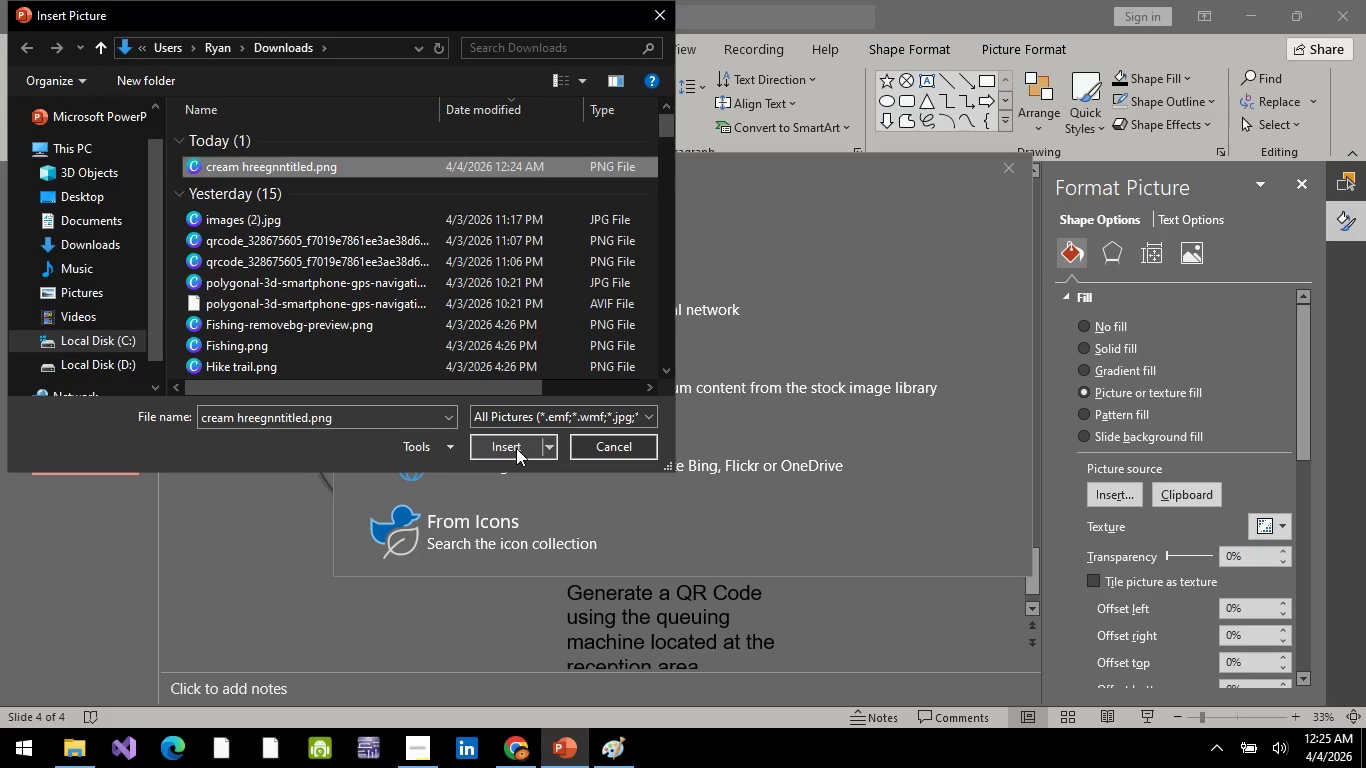 
left_click([516, 448])
 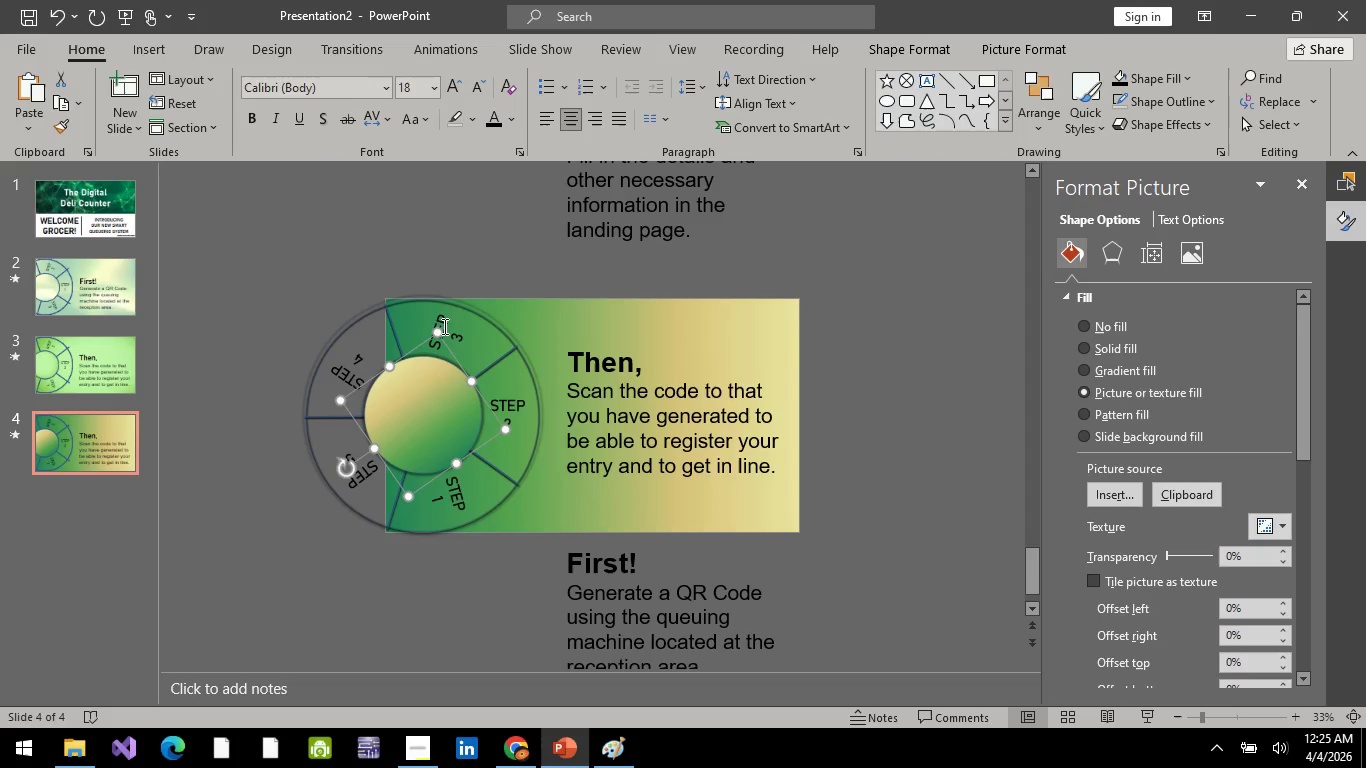 
left_click_drag(start_coordinate=[346, 470], to_coordinate=[468, 465])
 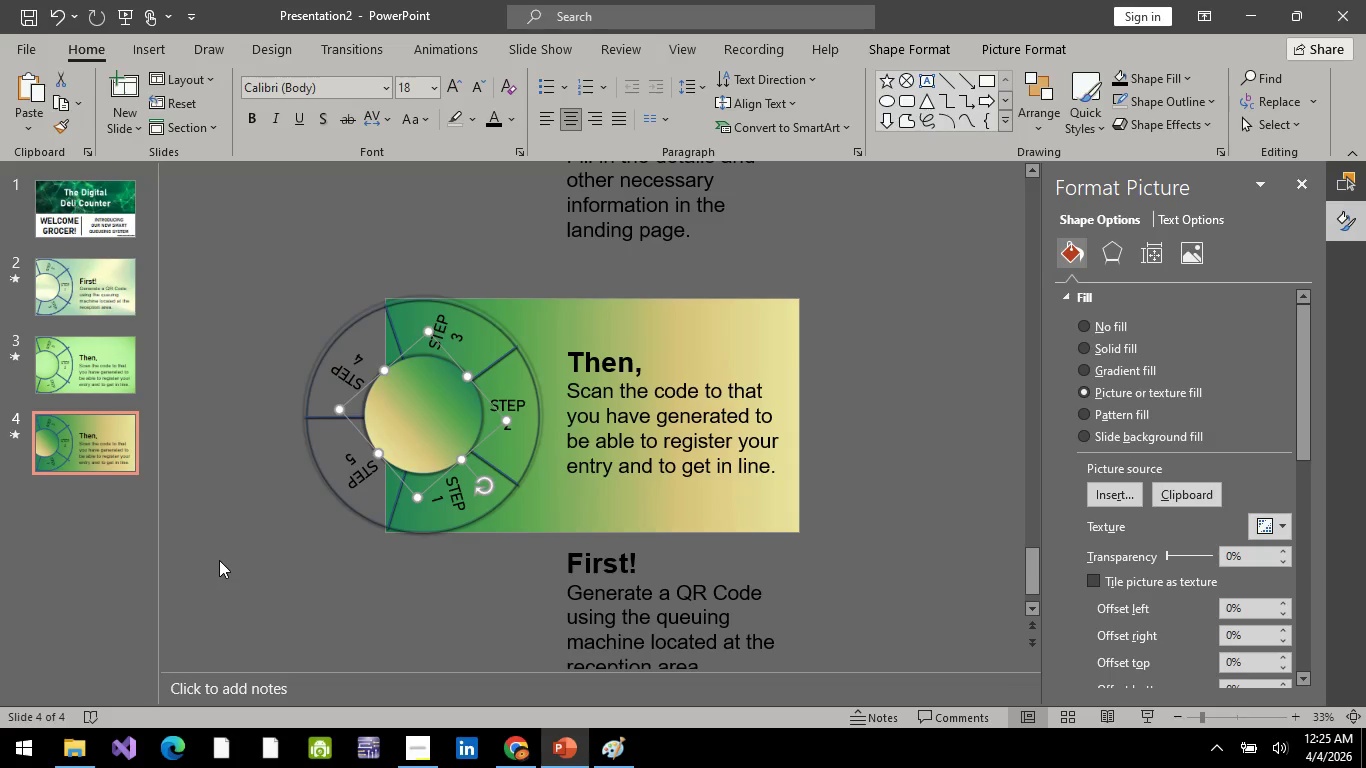 
left_click([219, 560])
 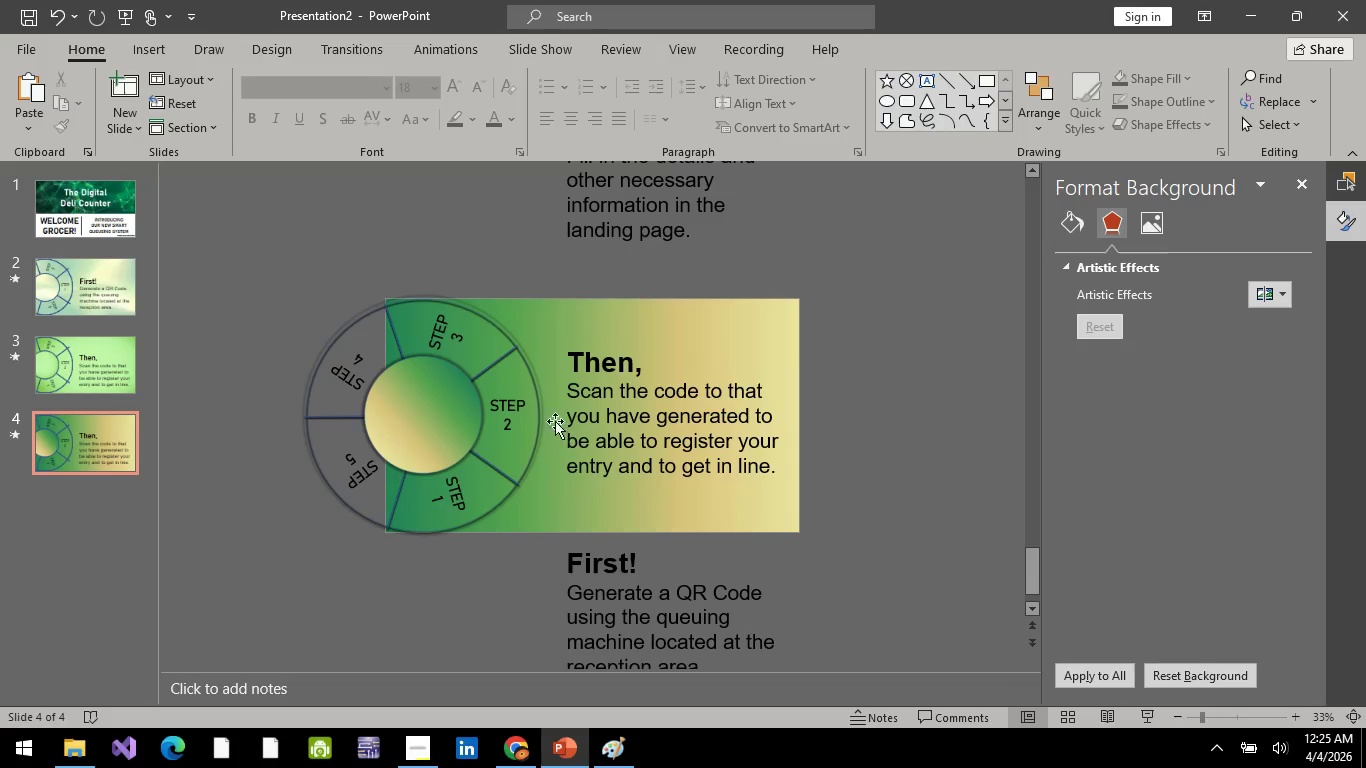 
left_click([538, 408])
 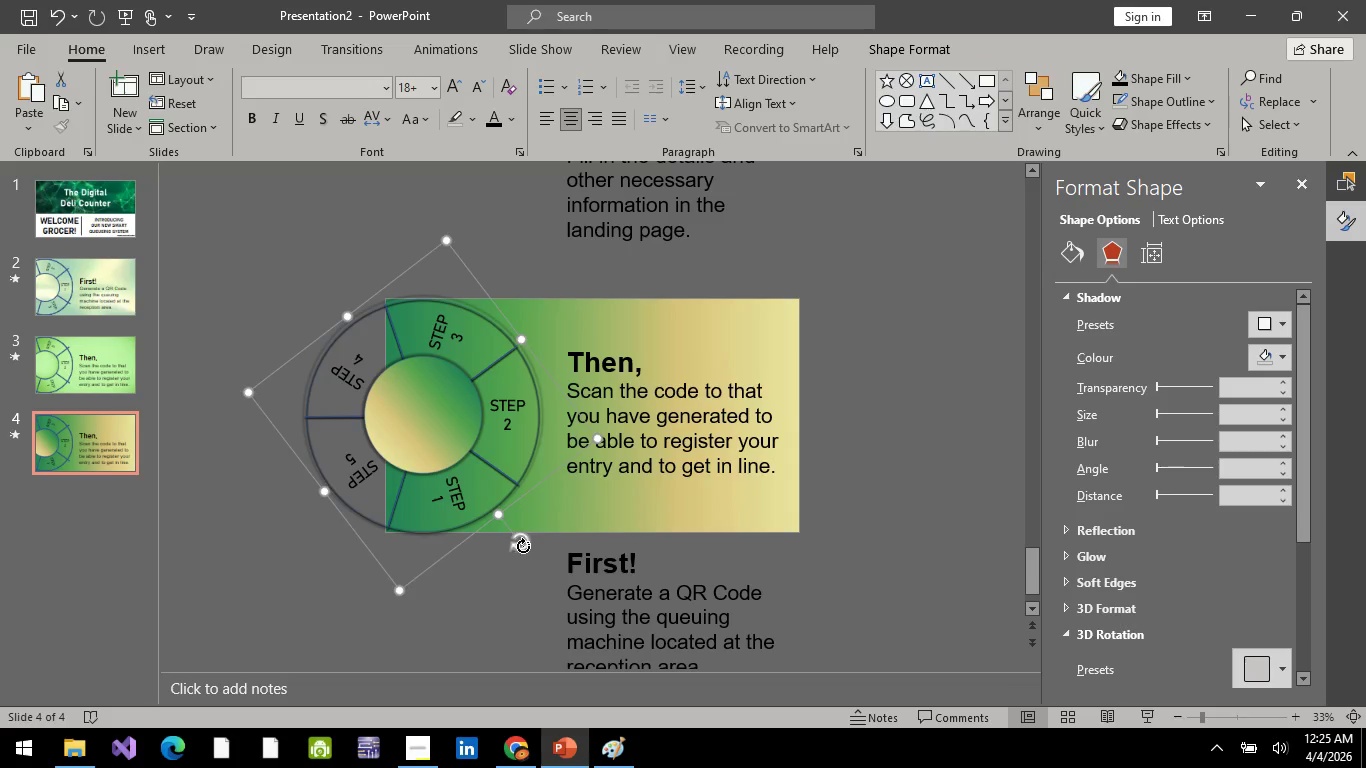 
left_click_drag(start_coordinate=[521, 547], to_coordinate=[330, 539])
 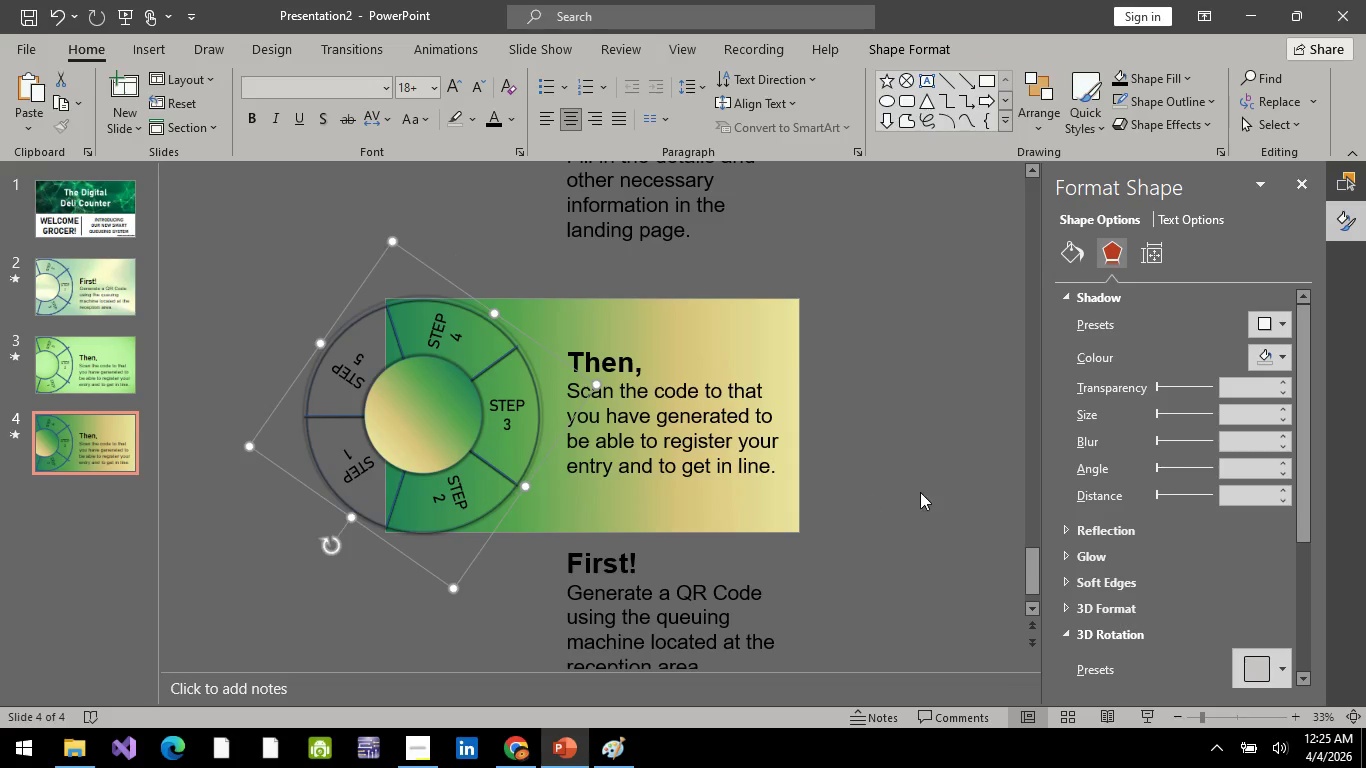 
left_click([920, 492])
 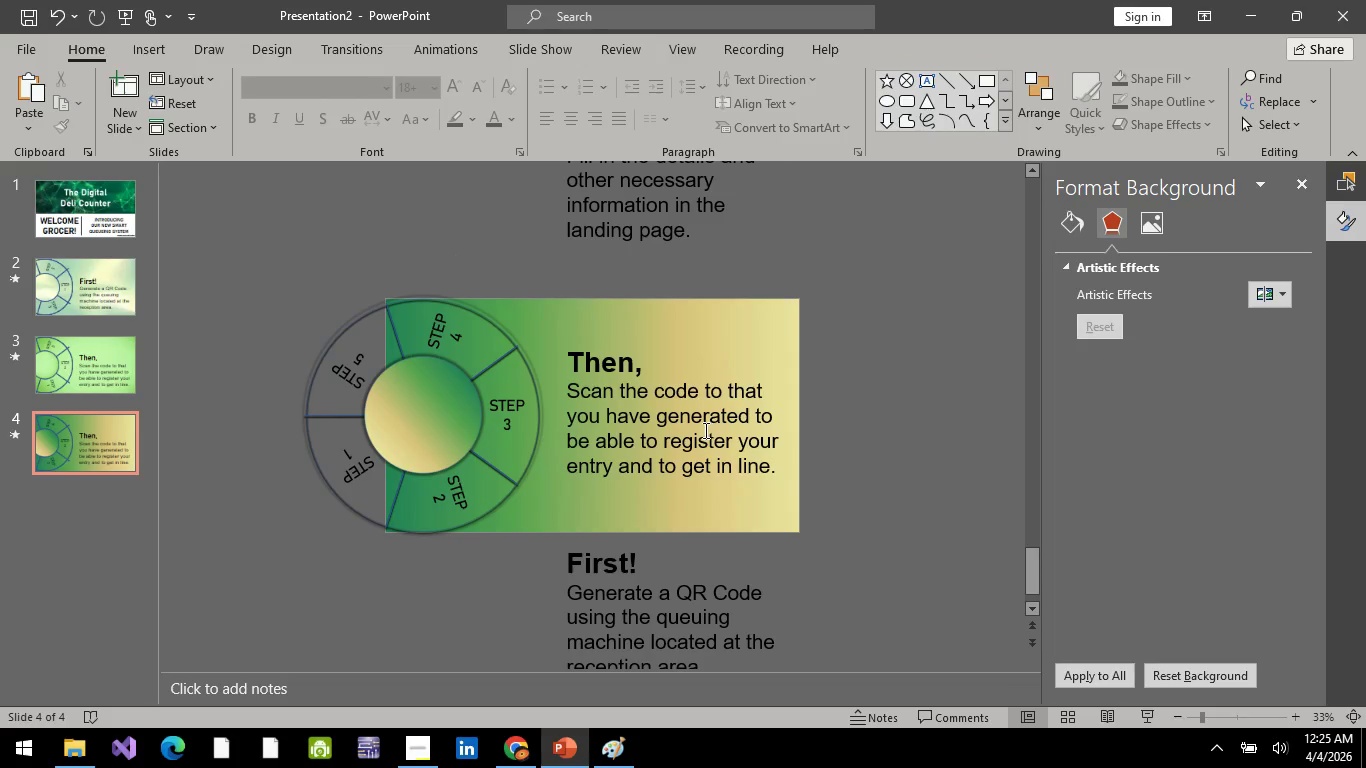 
left_click([704, 430])
 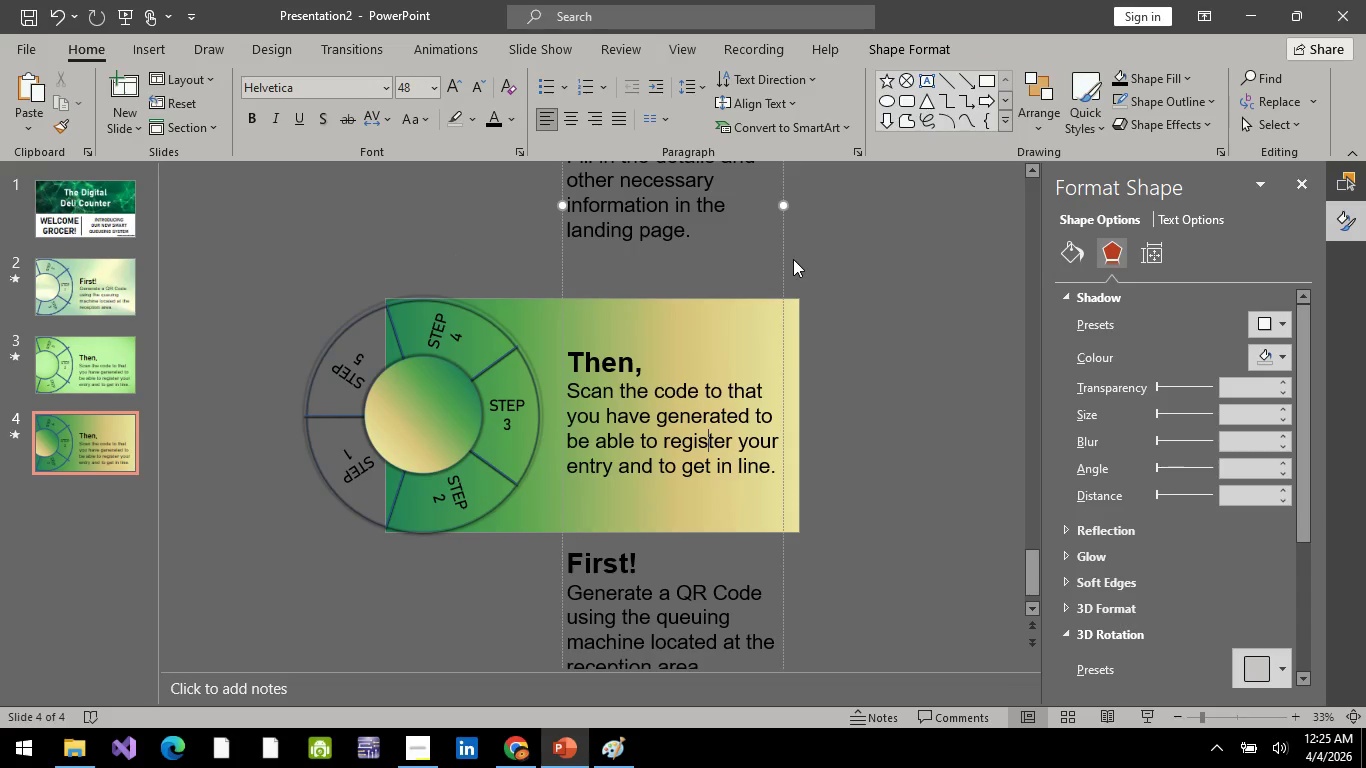 
left_click_drag(start_coordinate=[786, 240], to_coordinate=[788, 480])
 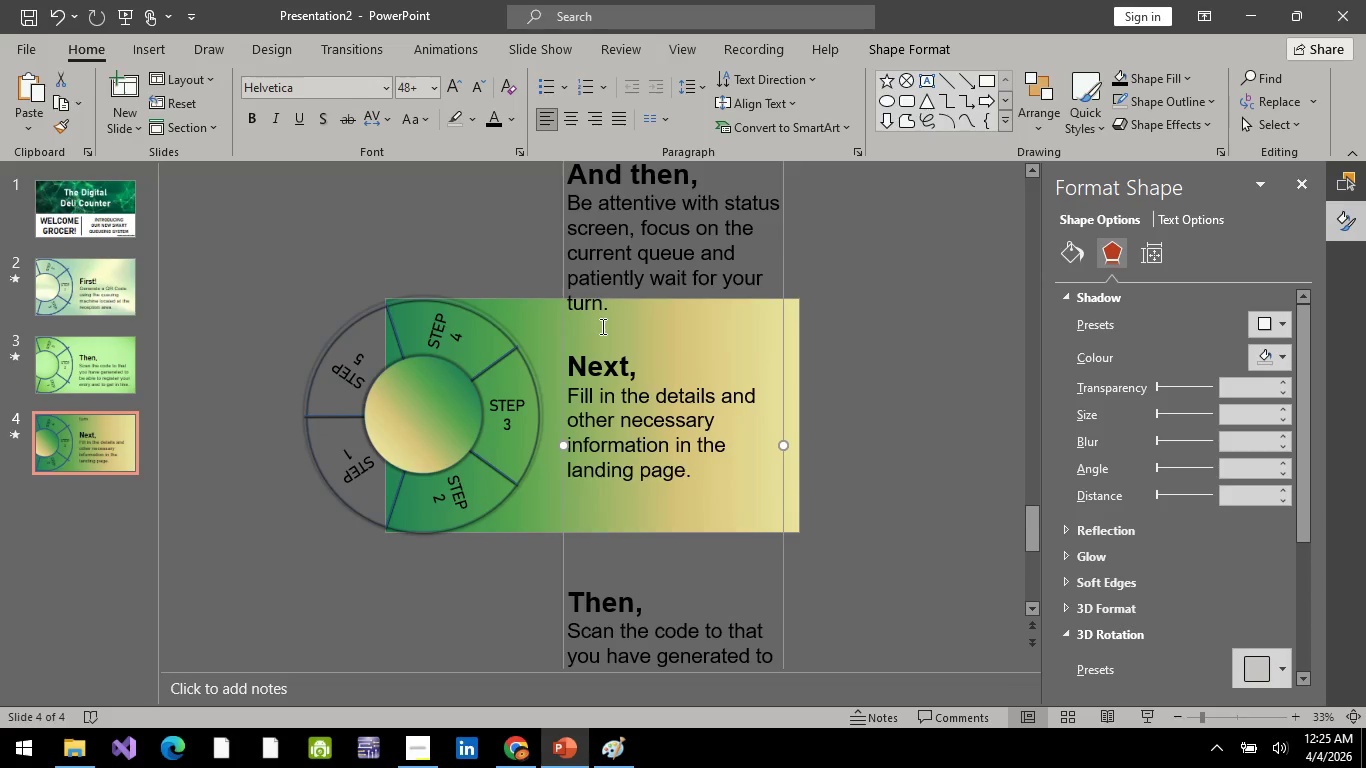 
left_click([601, 326])
 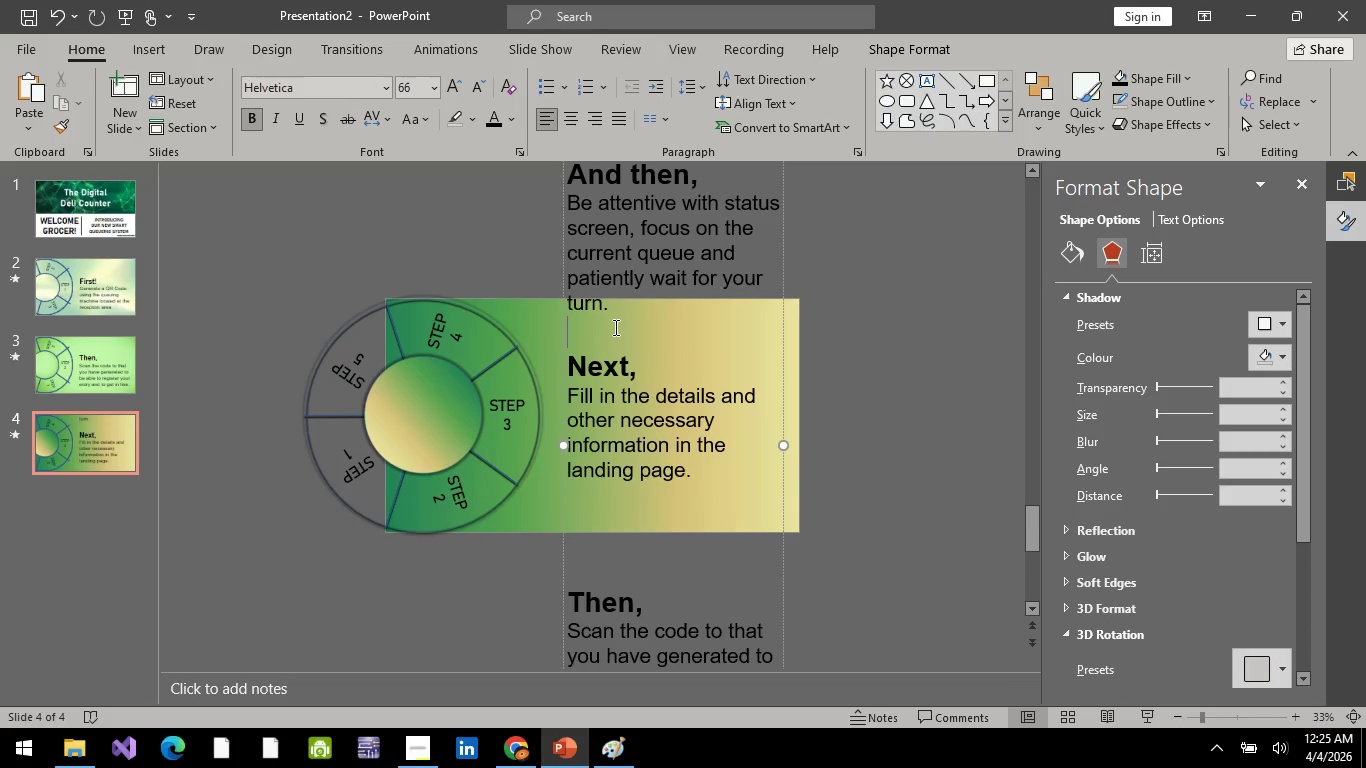 
key(Enter)
 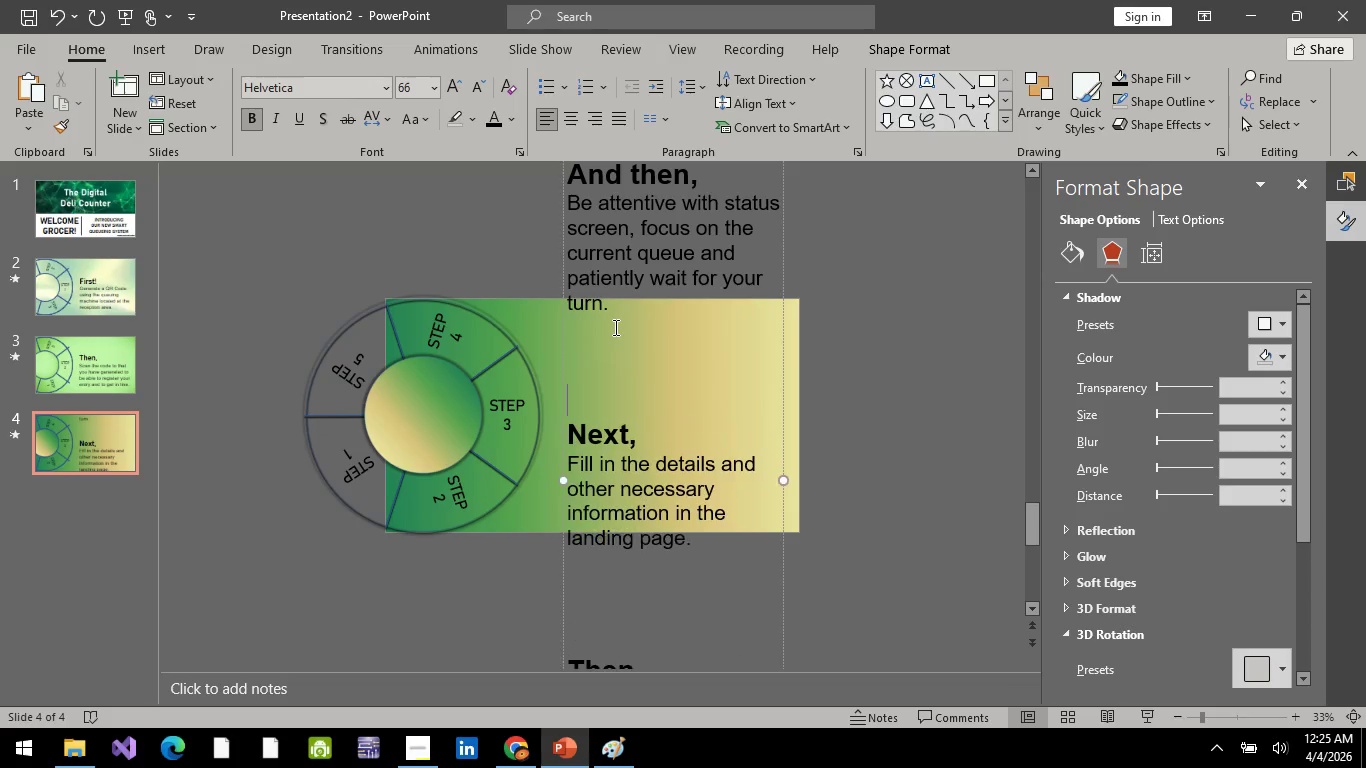 
key(Enter)
 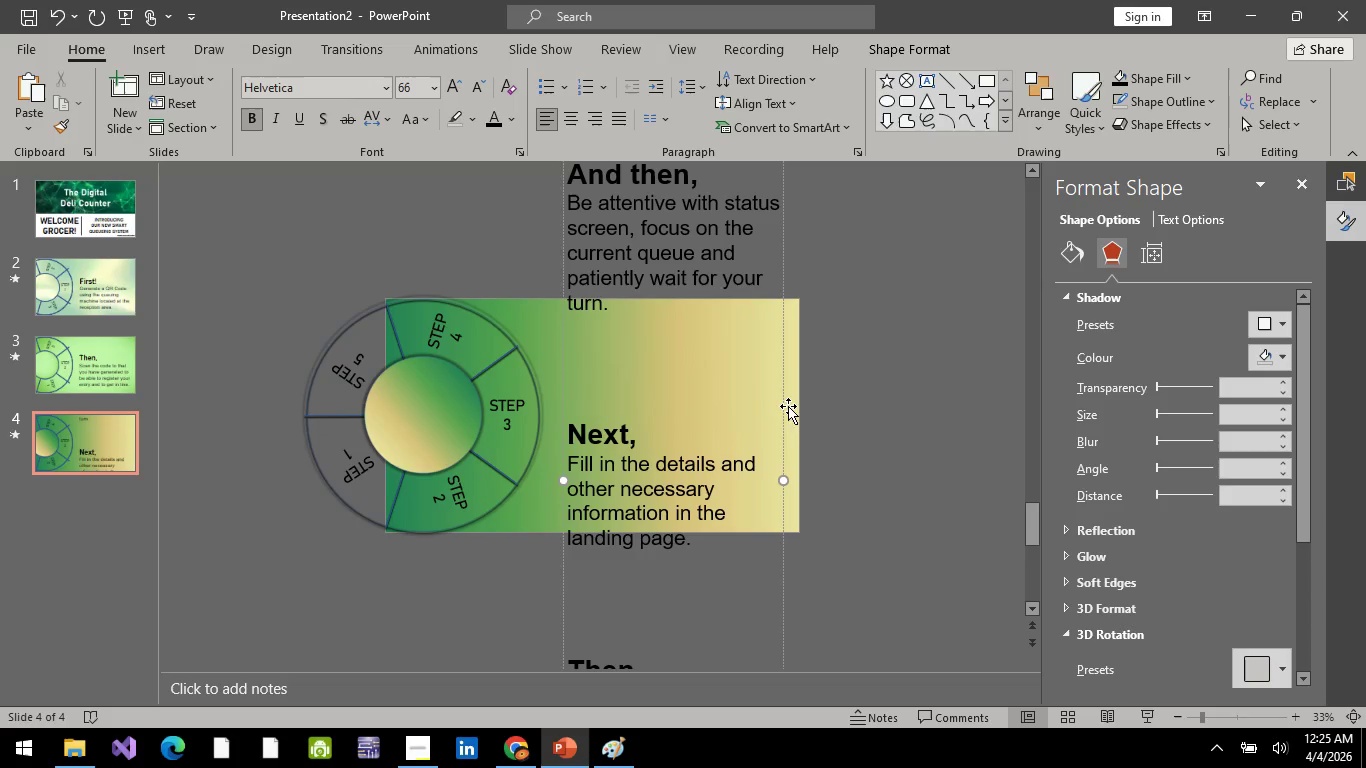 
left_click_drag(start_coordinate=[782, 406], to_coordinate=[779, 340])
 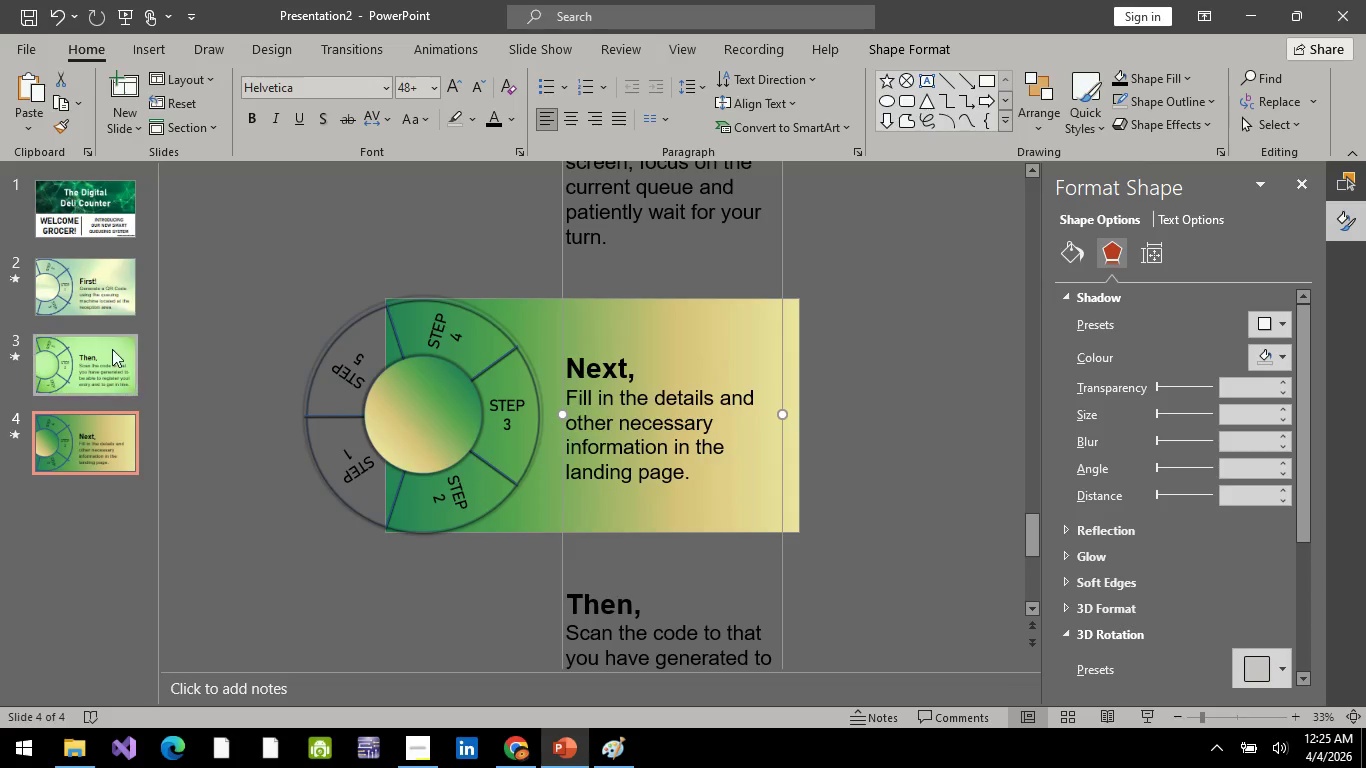 
left_click([112, 352])
 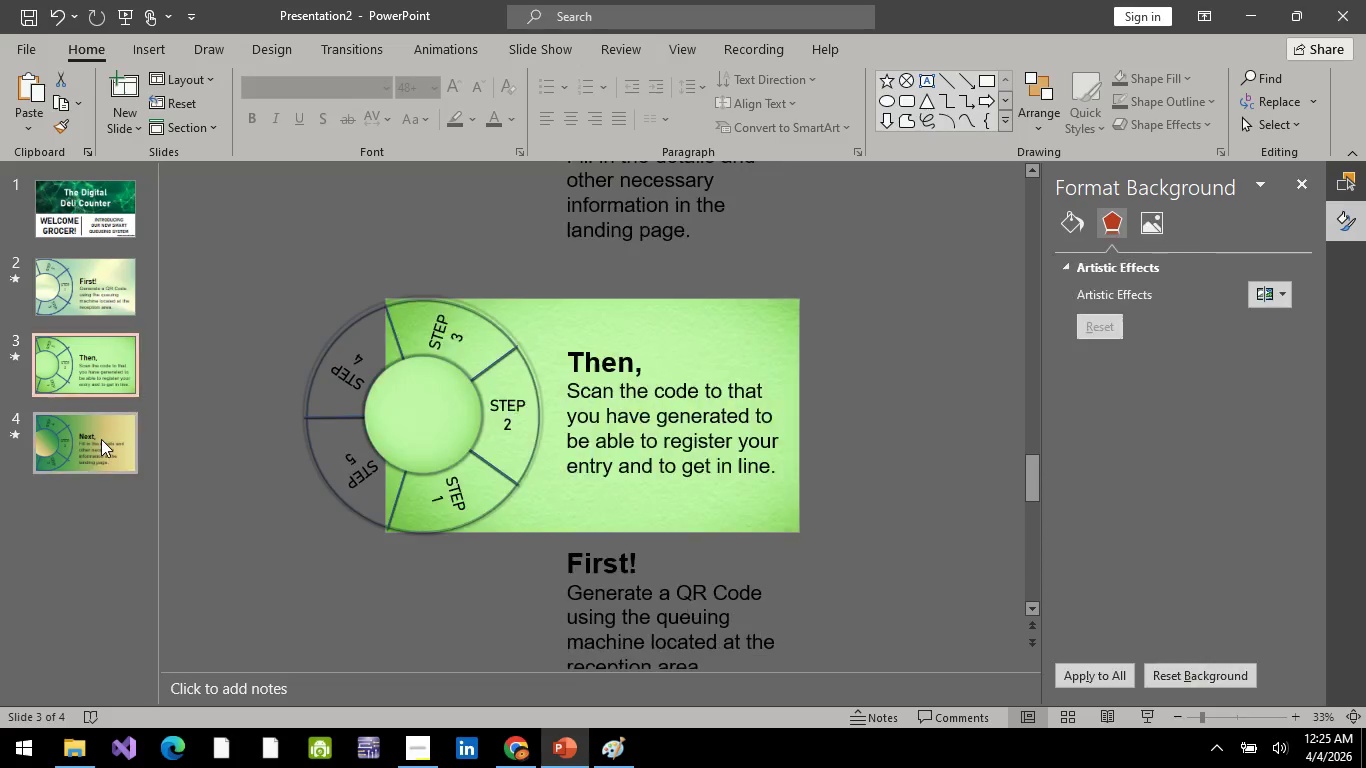 
left_click([101, 439])
 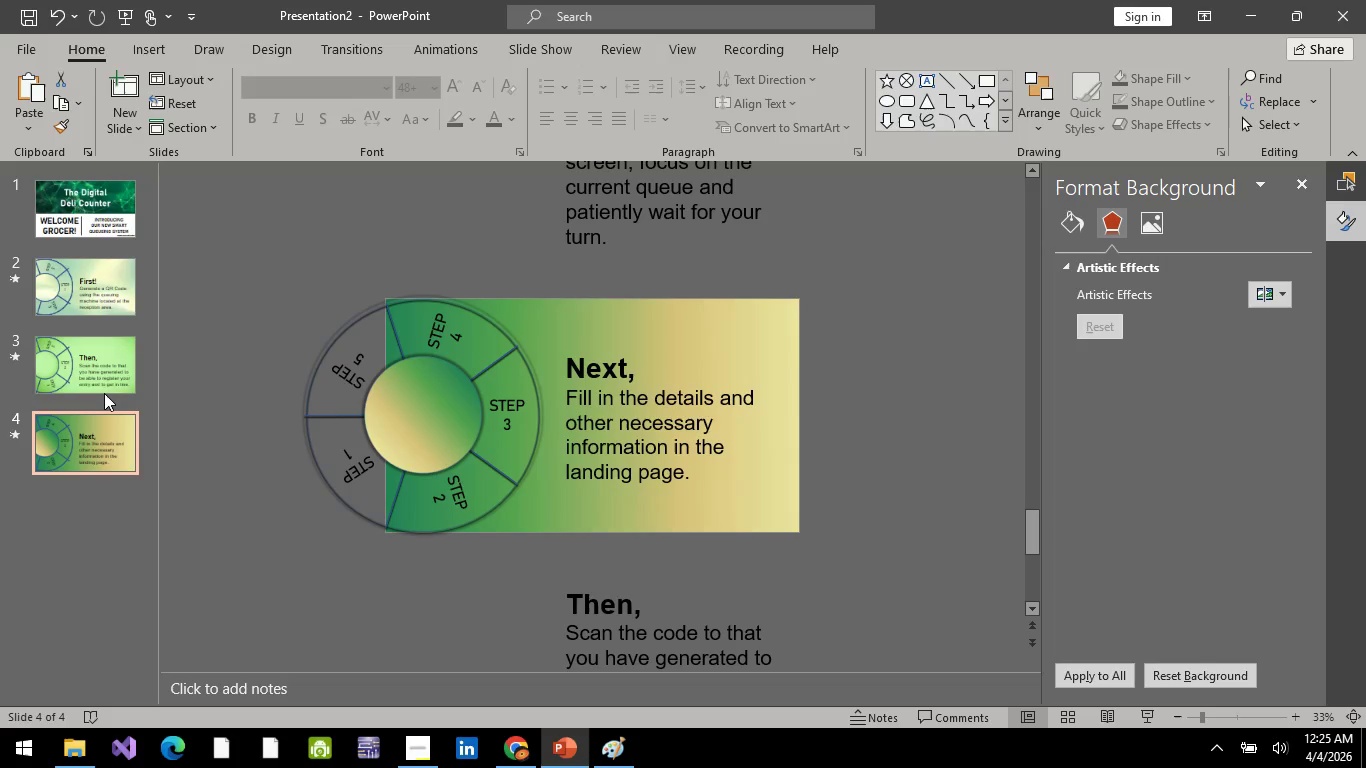 
left_click([104, 393])
 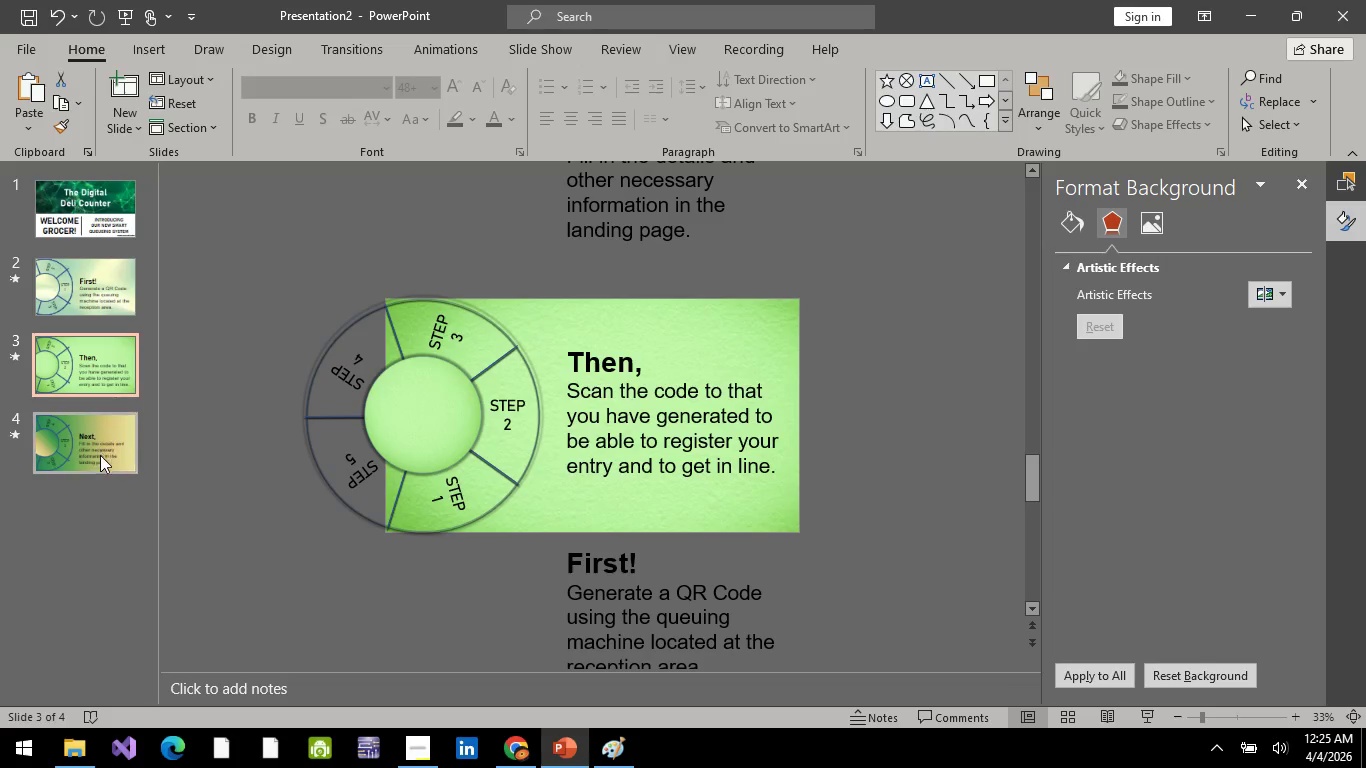 
left_click([100, 458])
 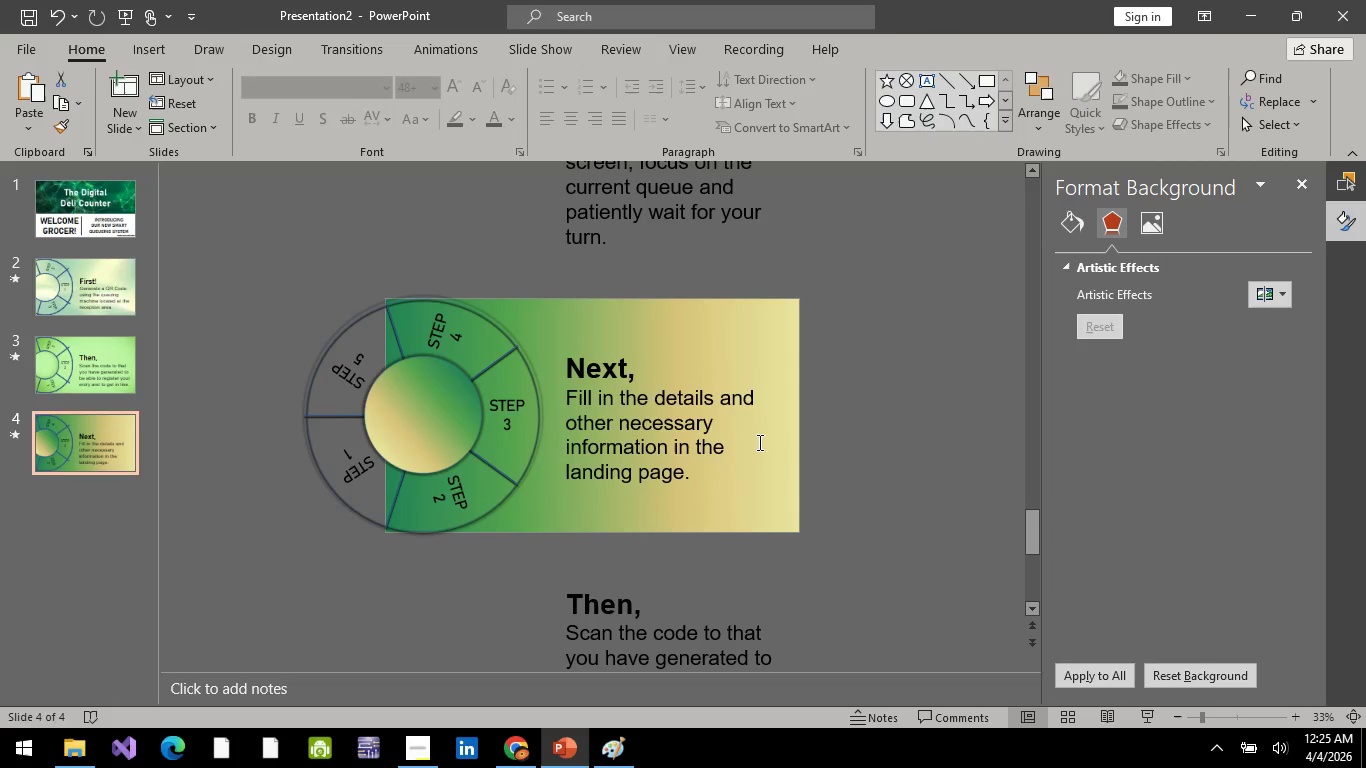 
left_click([758, 442])
 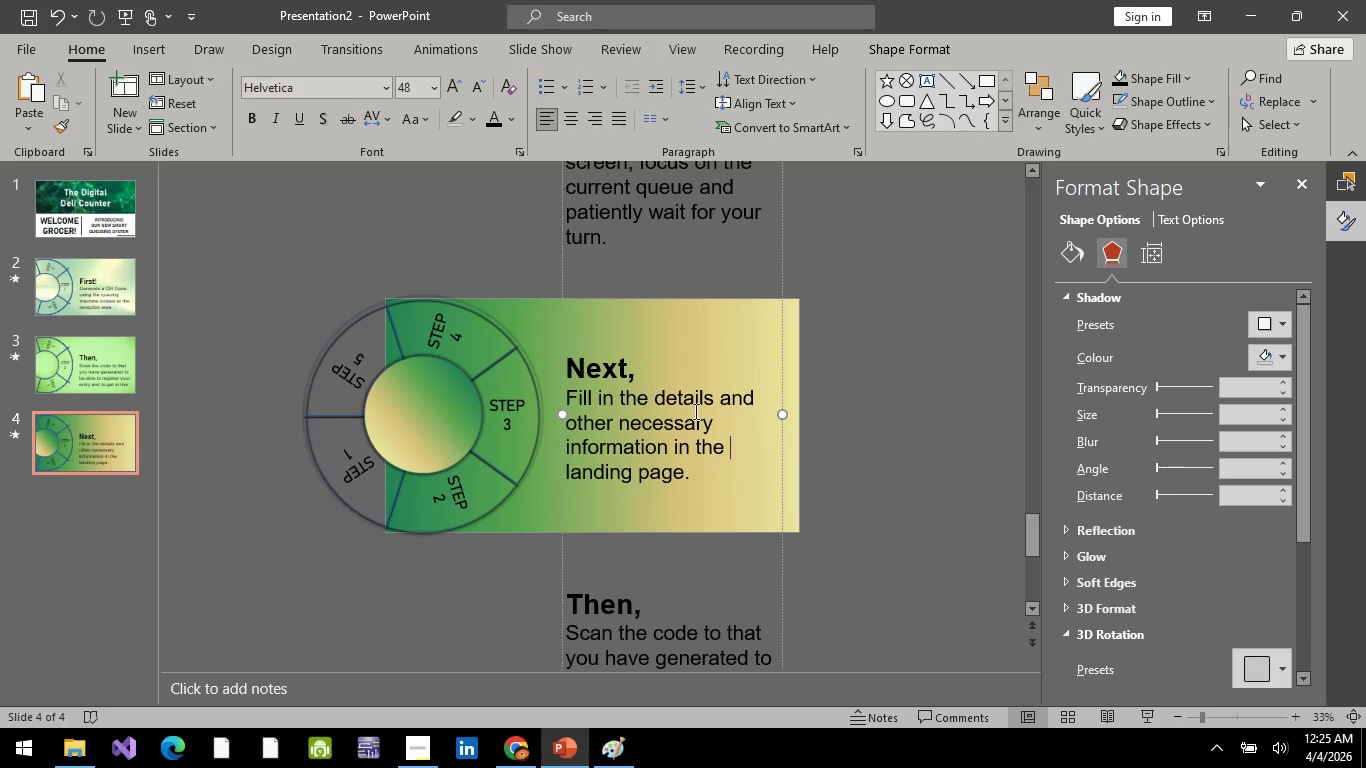 
left_click([666, 415])
 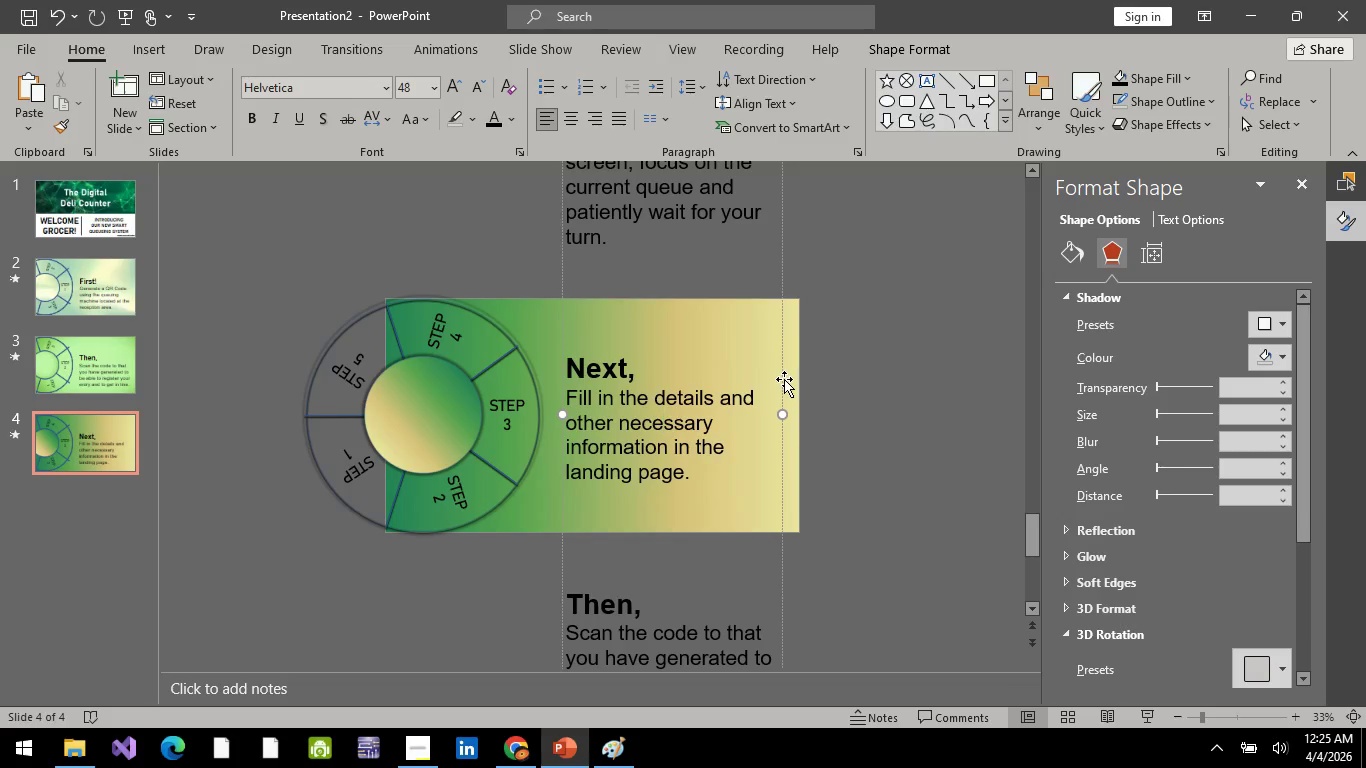 
left_click_drag(start_coordinate=[784, 379], to_coordinate=[791, 373])
 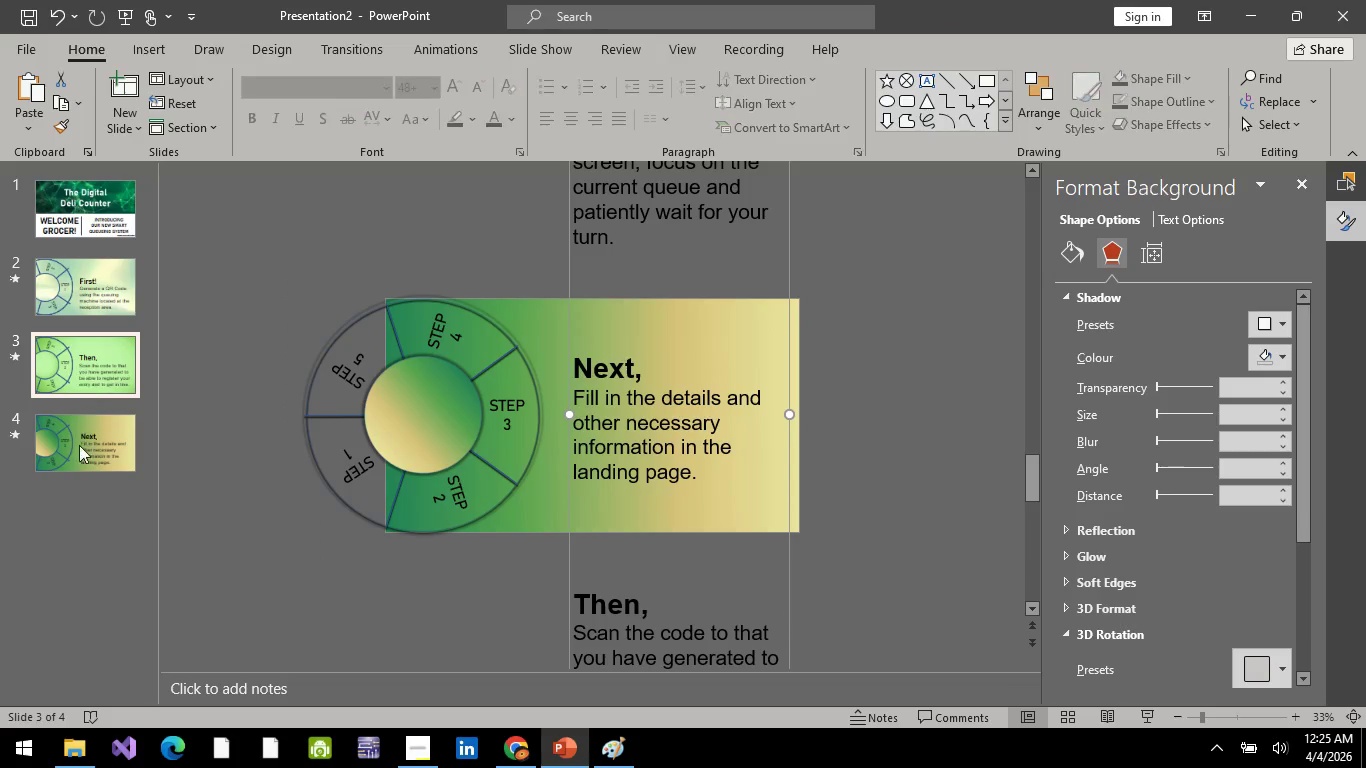 
double_click([76, 453])
 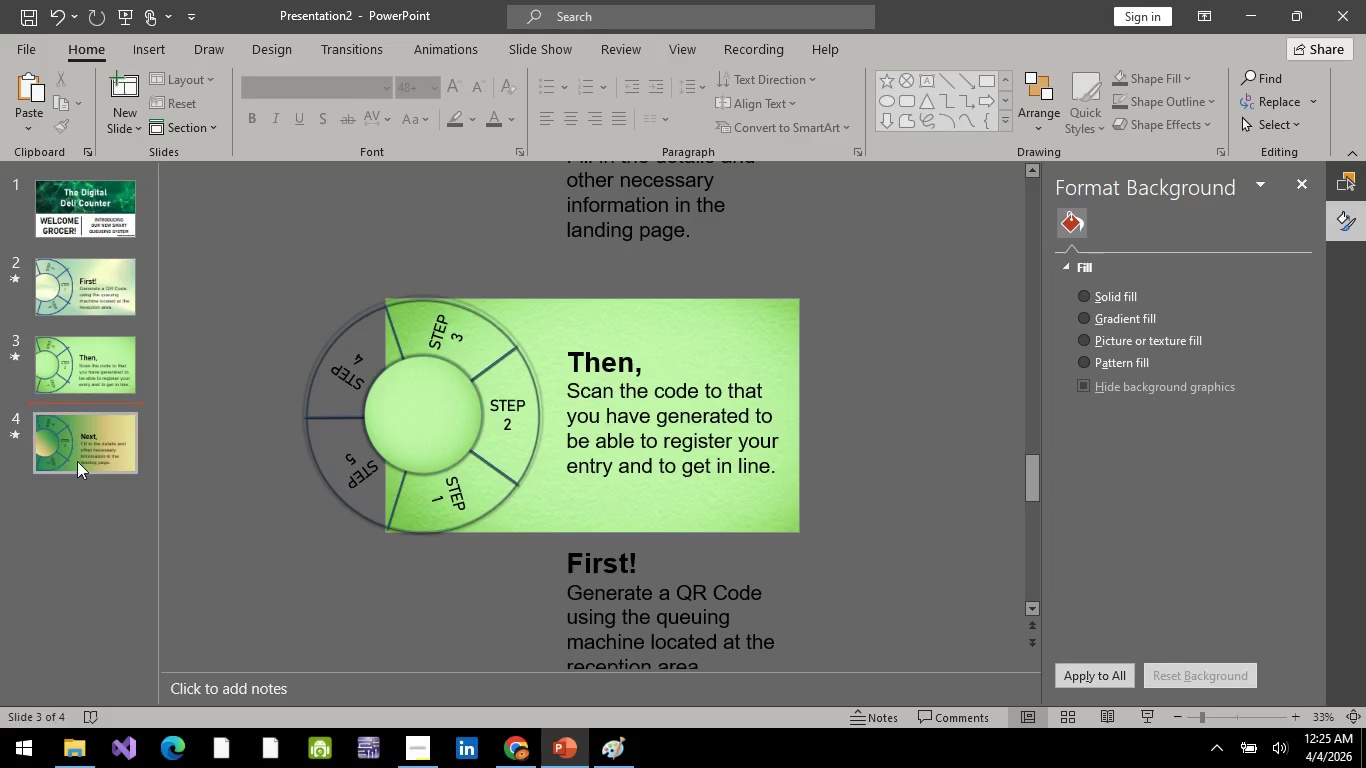 
double_click([77, 472])
 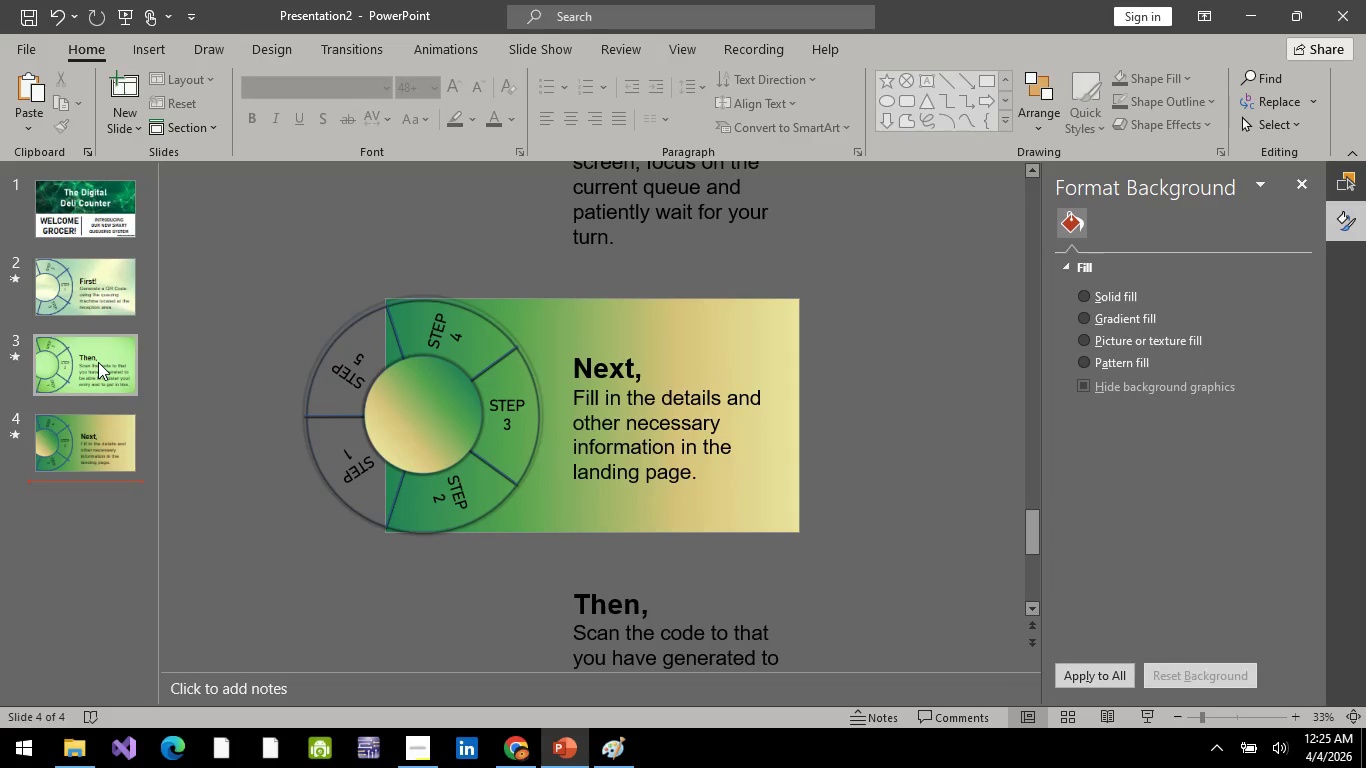 
left_click([98, 362])
 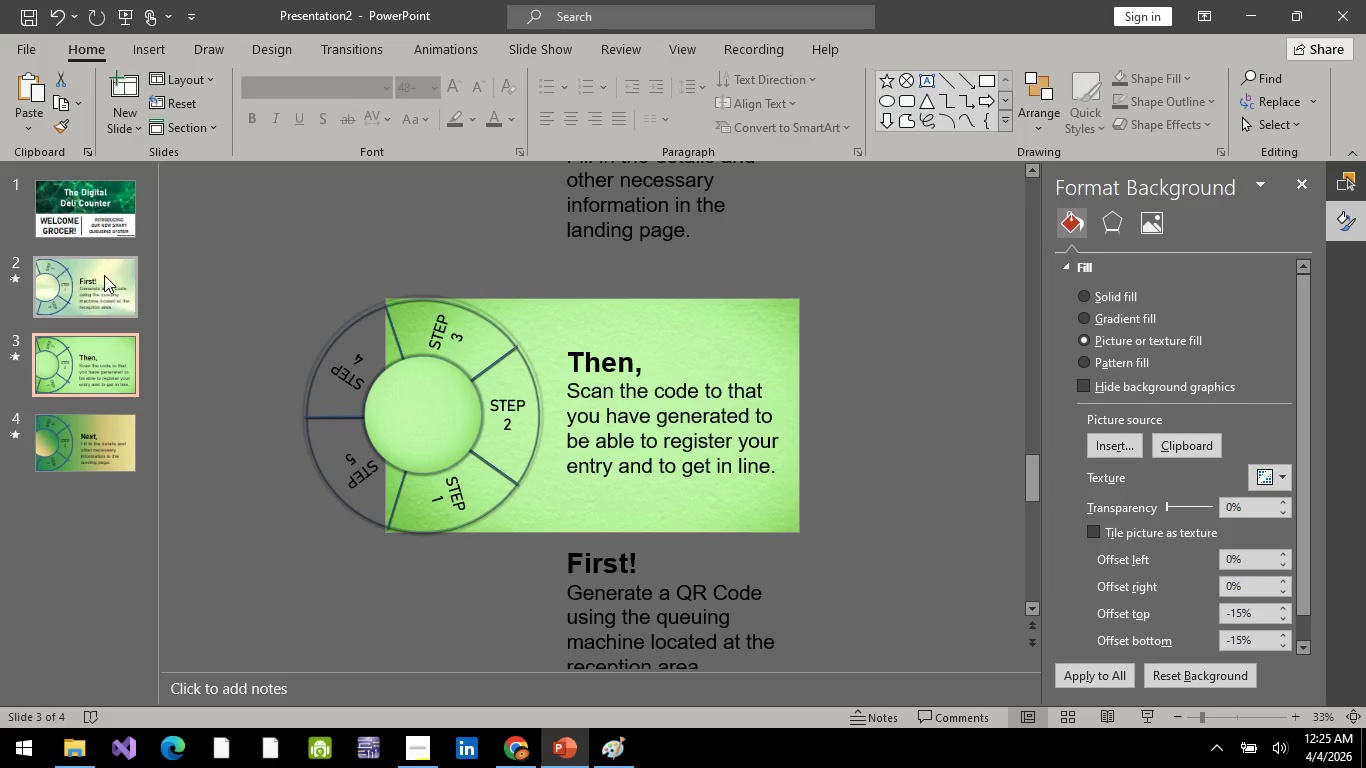 
left_click([104, 275])
 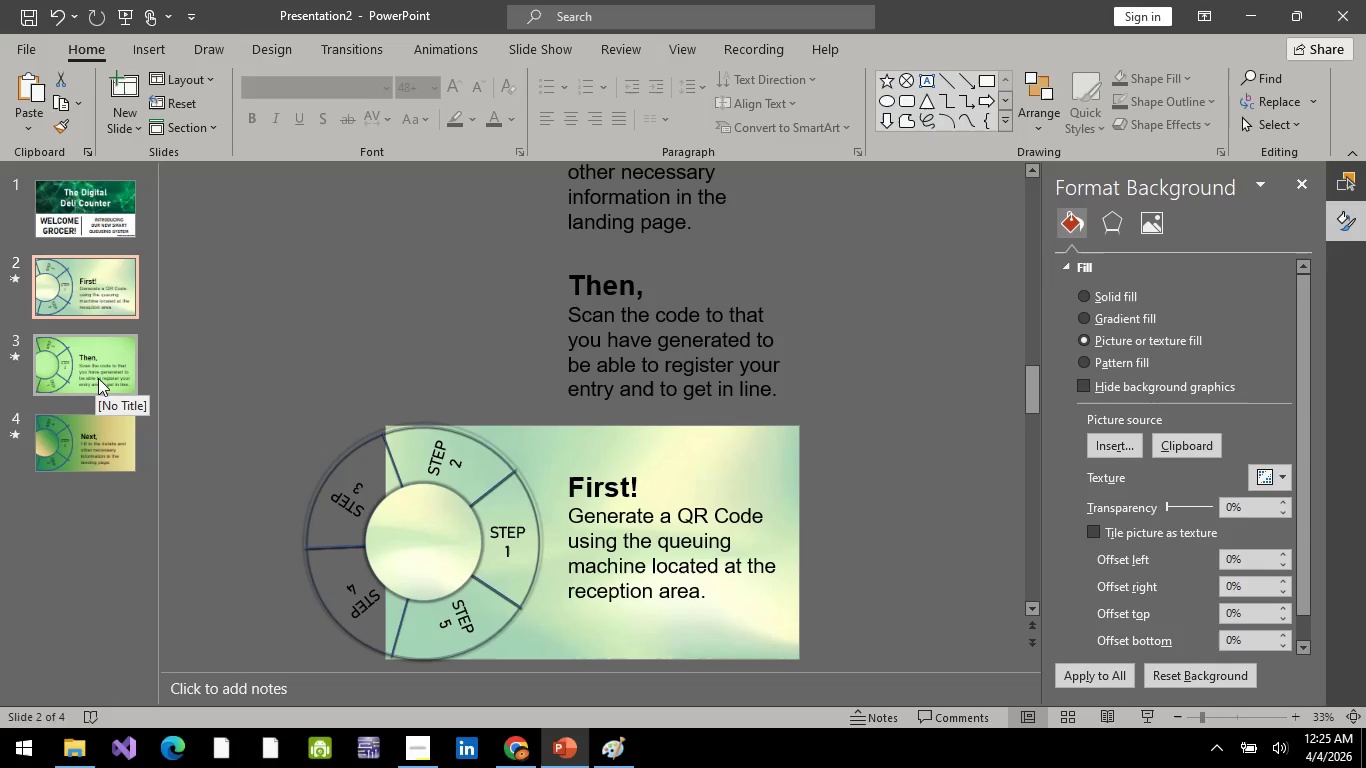 
left_click([100, 366])
 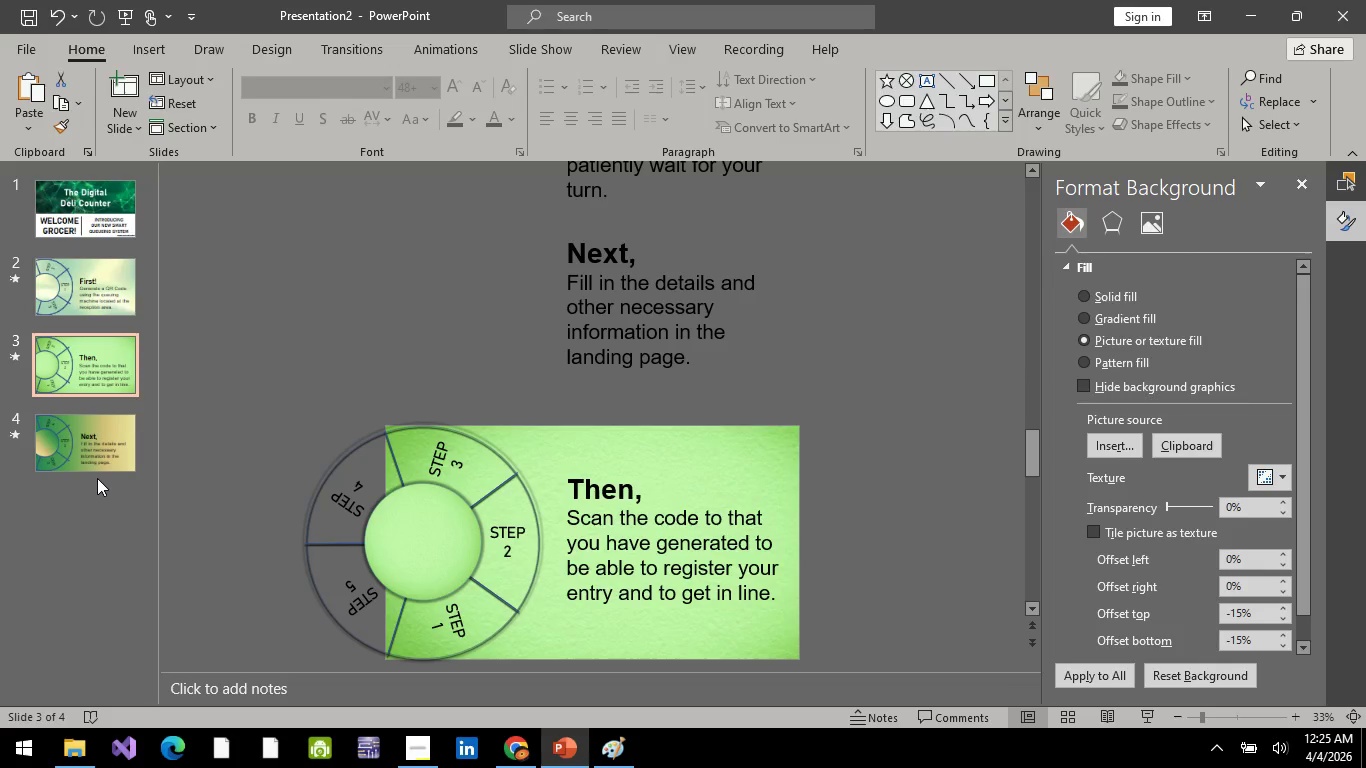 
left_click([97, 478])
 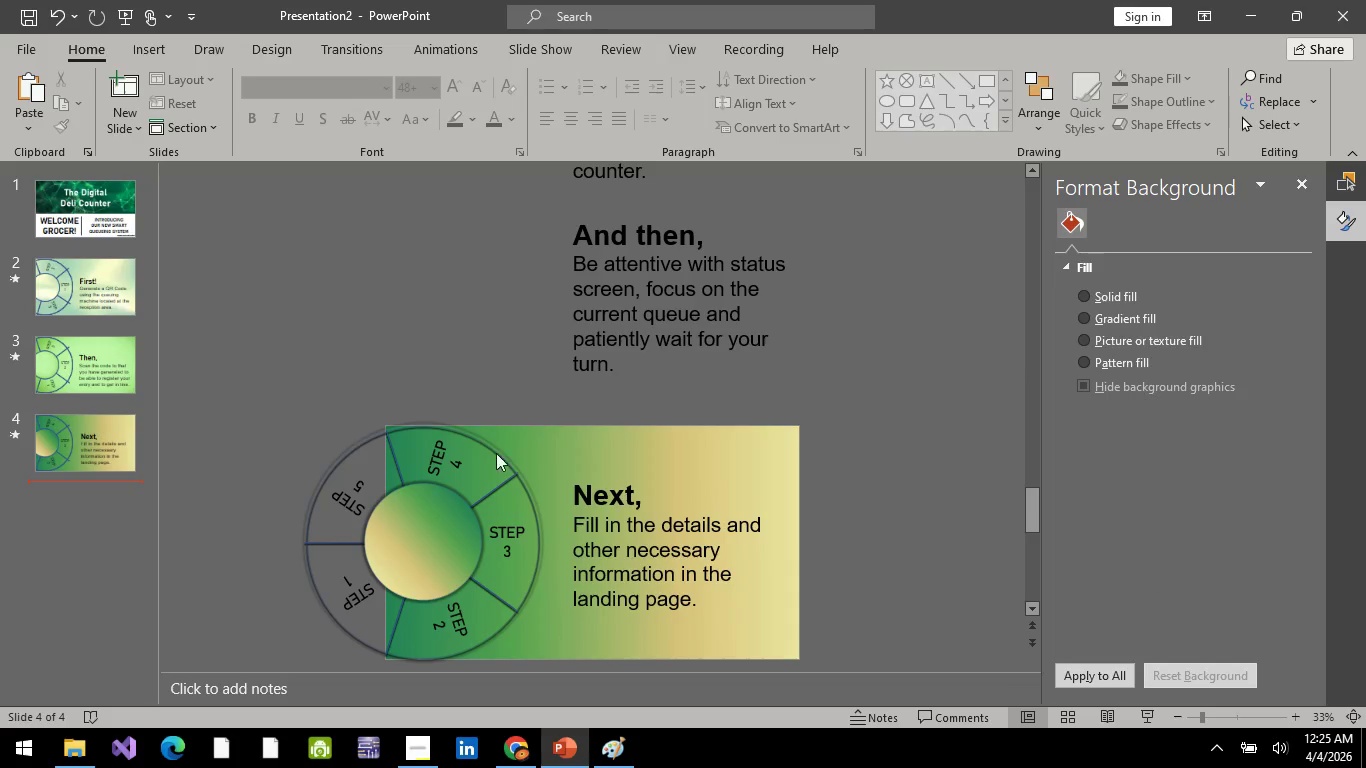 
scroll: coordinate [625, 468], scroll_direction: down, amount: 3.0
 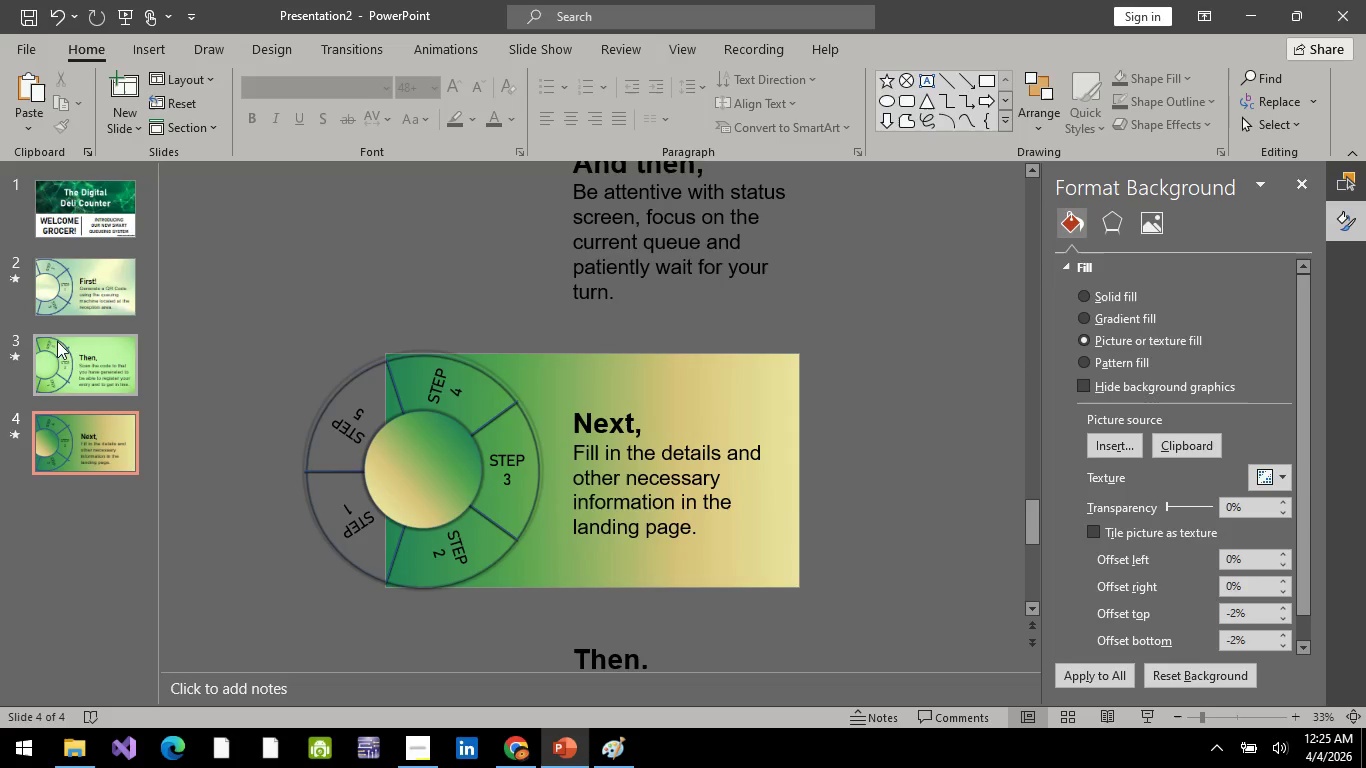 
left_click([114, 373])
 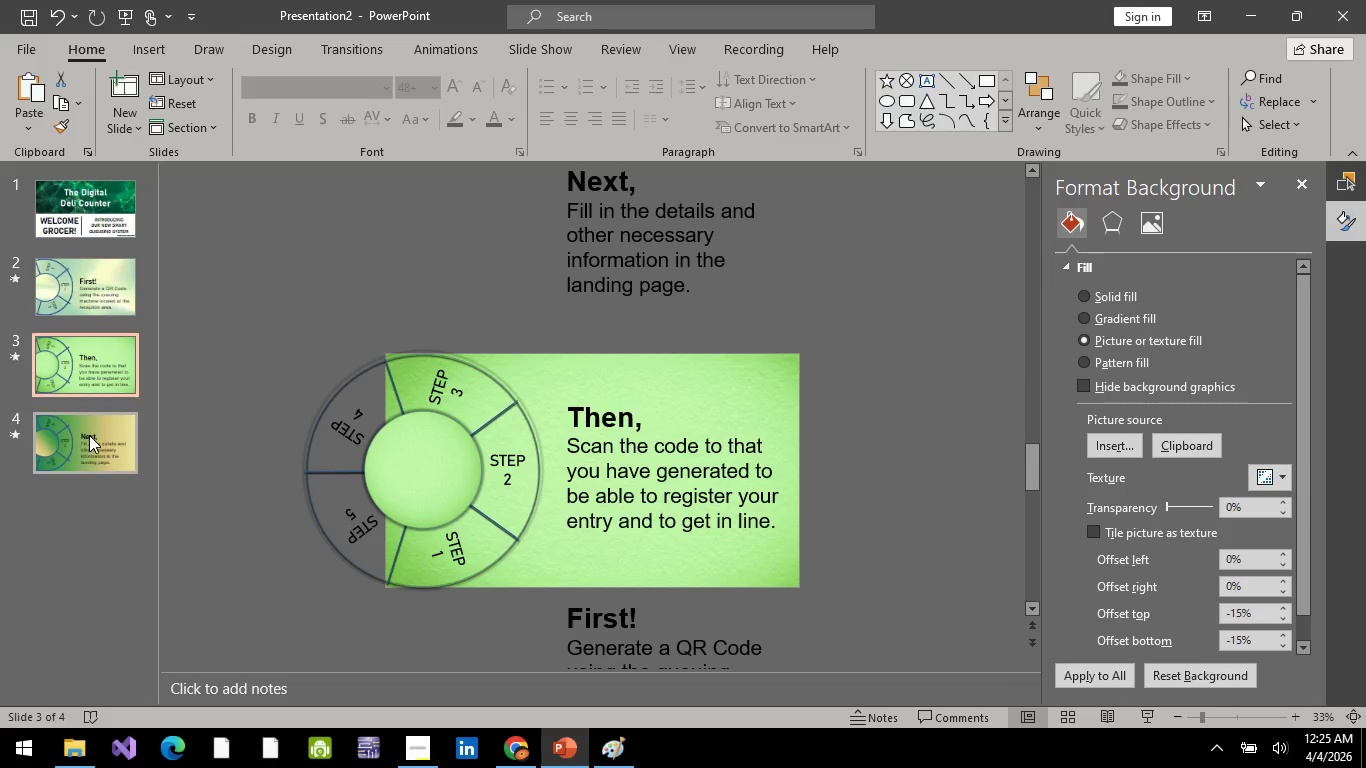 
left_click([89, 435])
 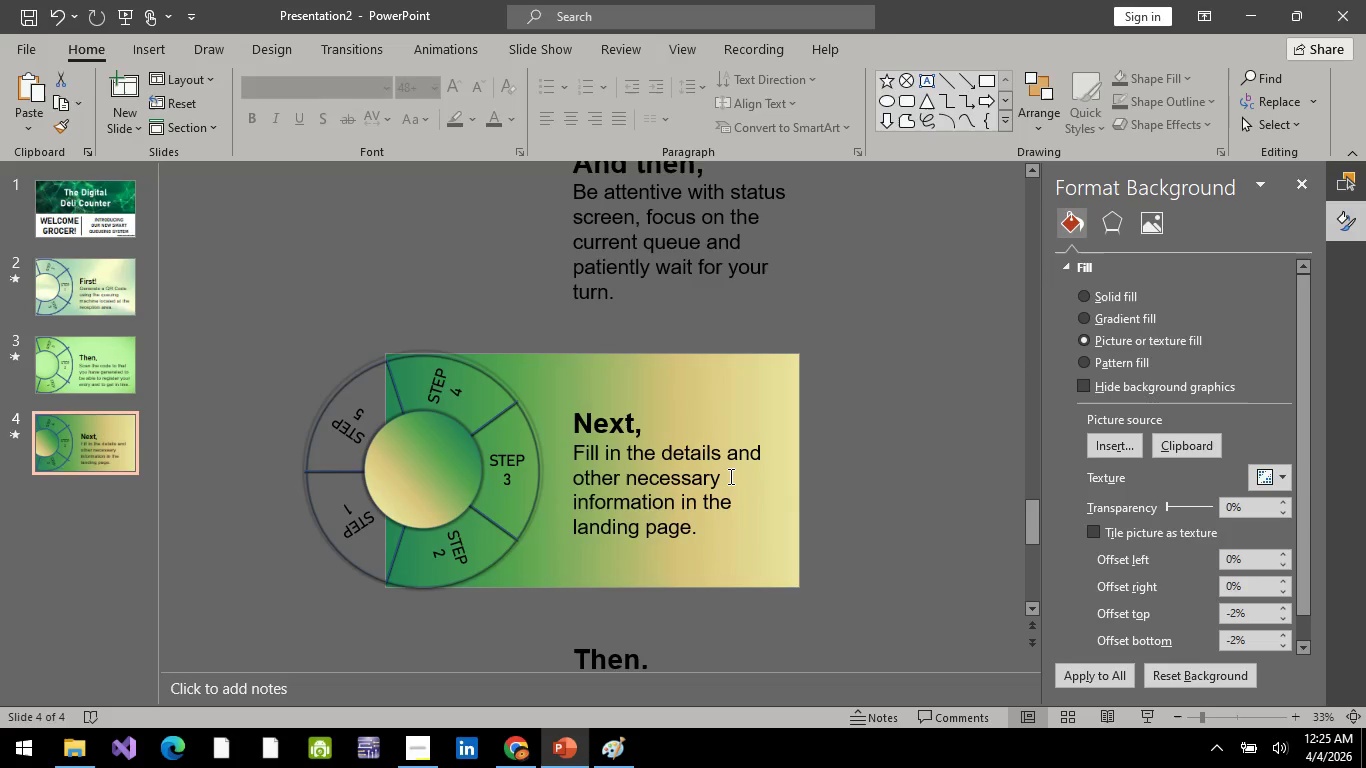 
left_click([729, 476])
 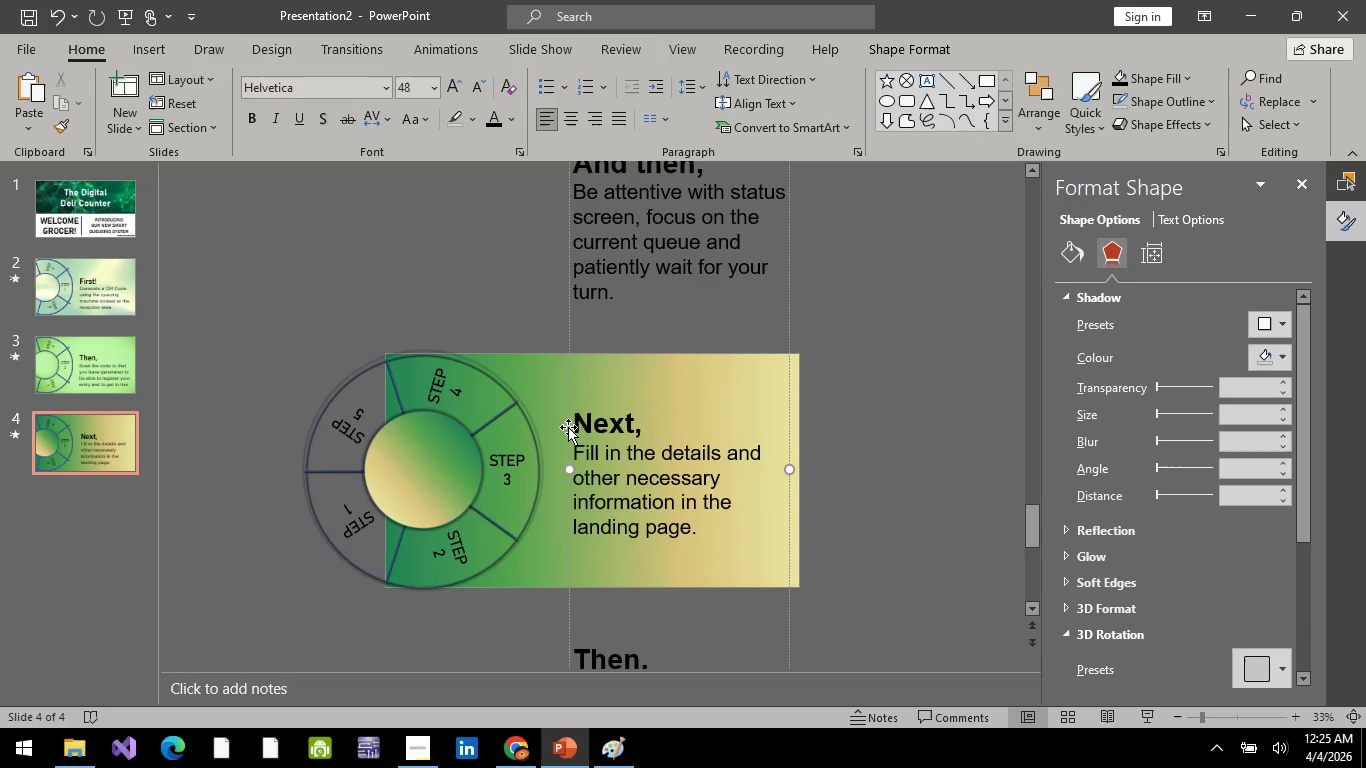 
left_click([568, 427])
 